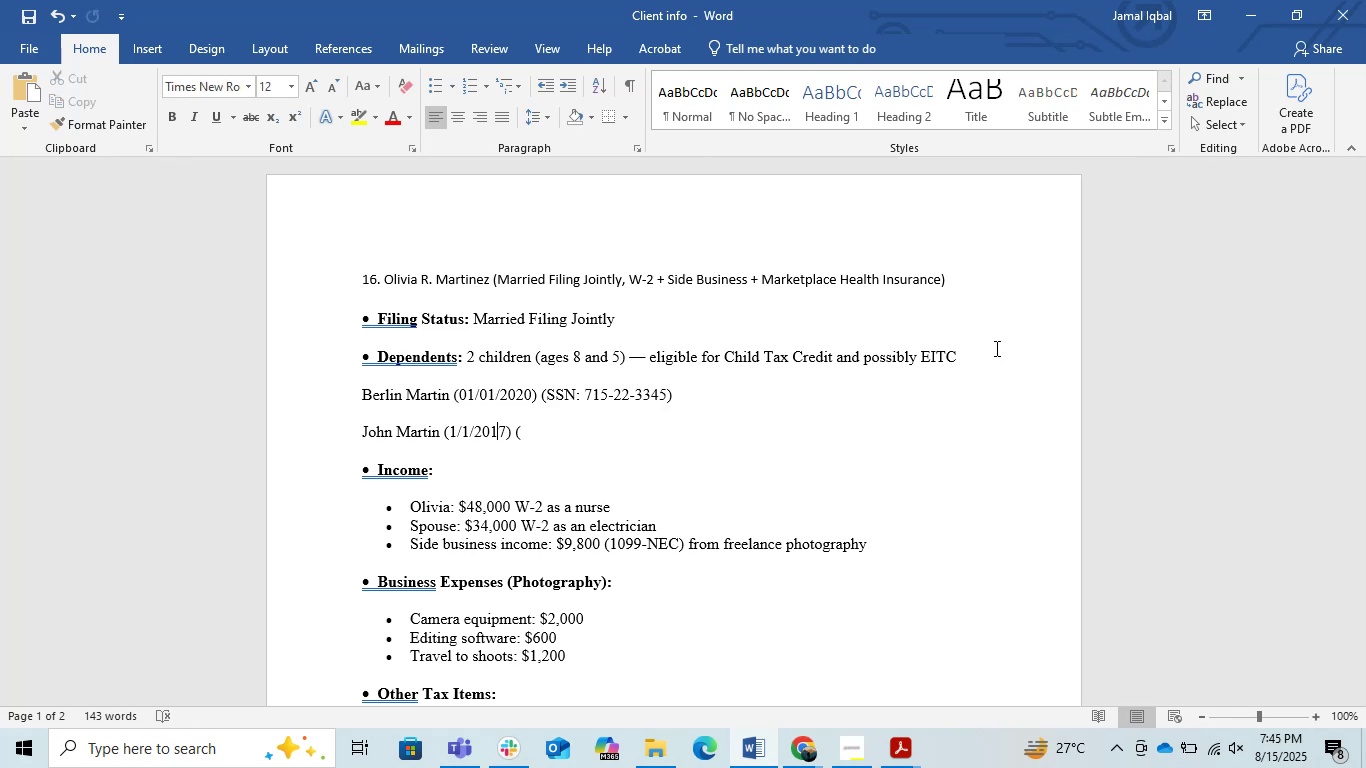 
key(ArrowRight)
 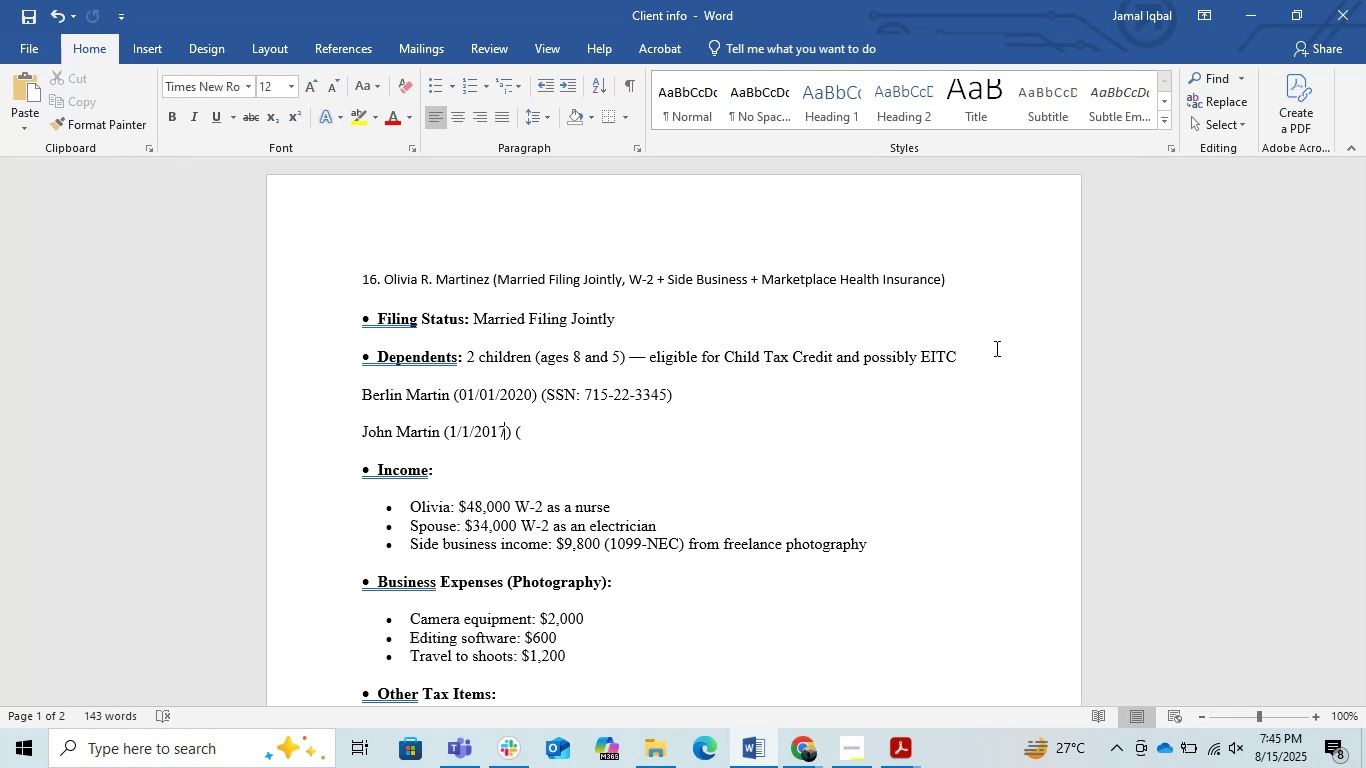 
key(ArrowRight)
 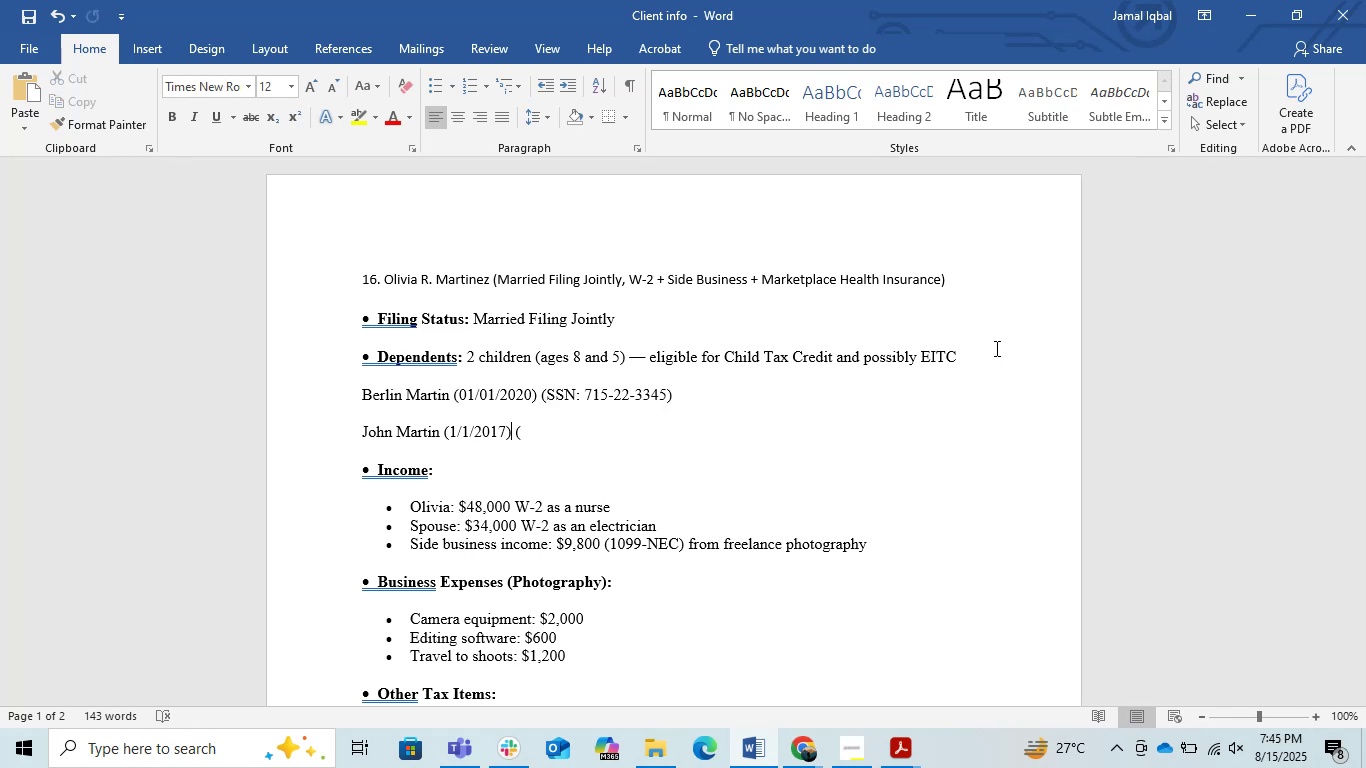 
key(ArrowRight)
 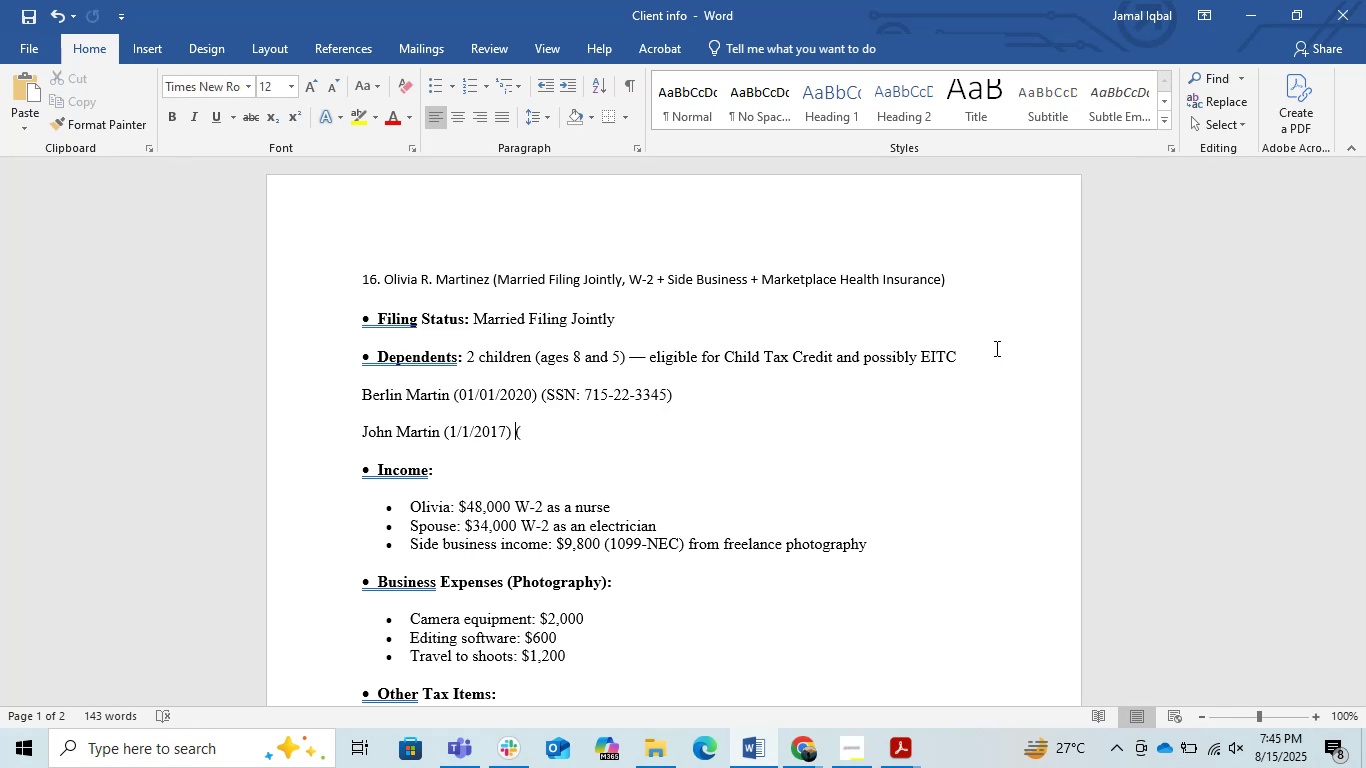 
key(ArrowRight)
 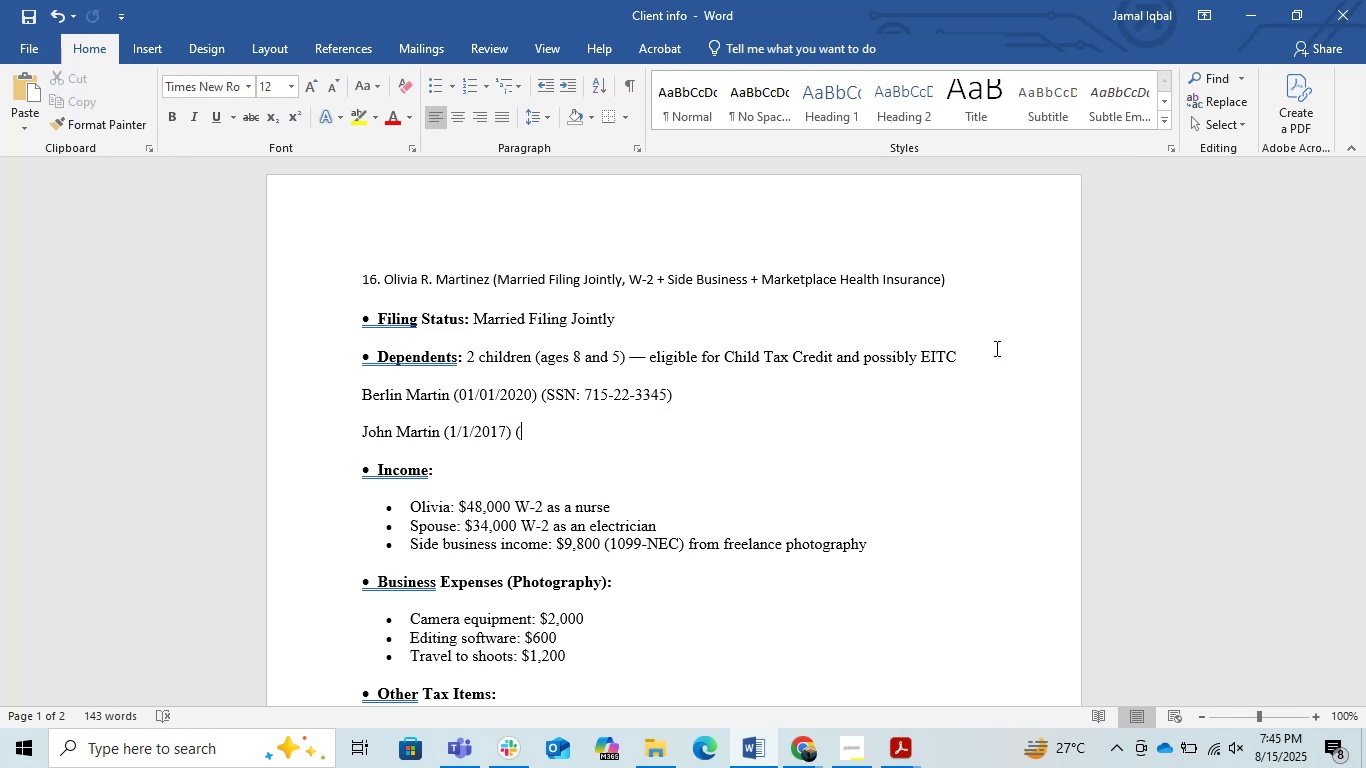 
key(Control+V)
 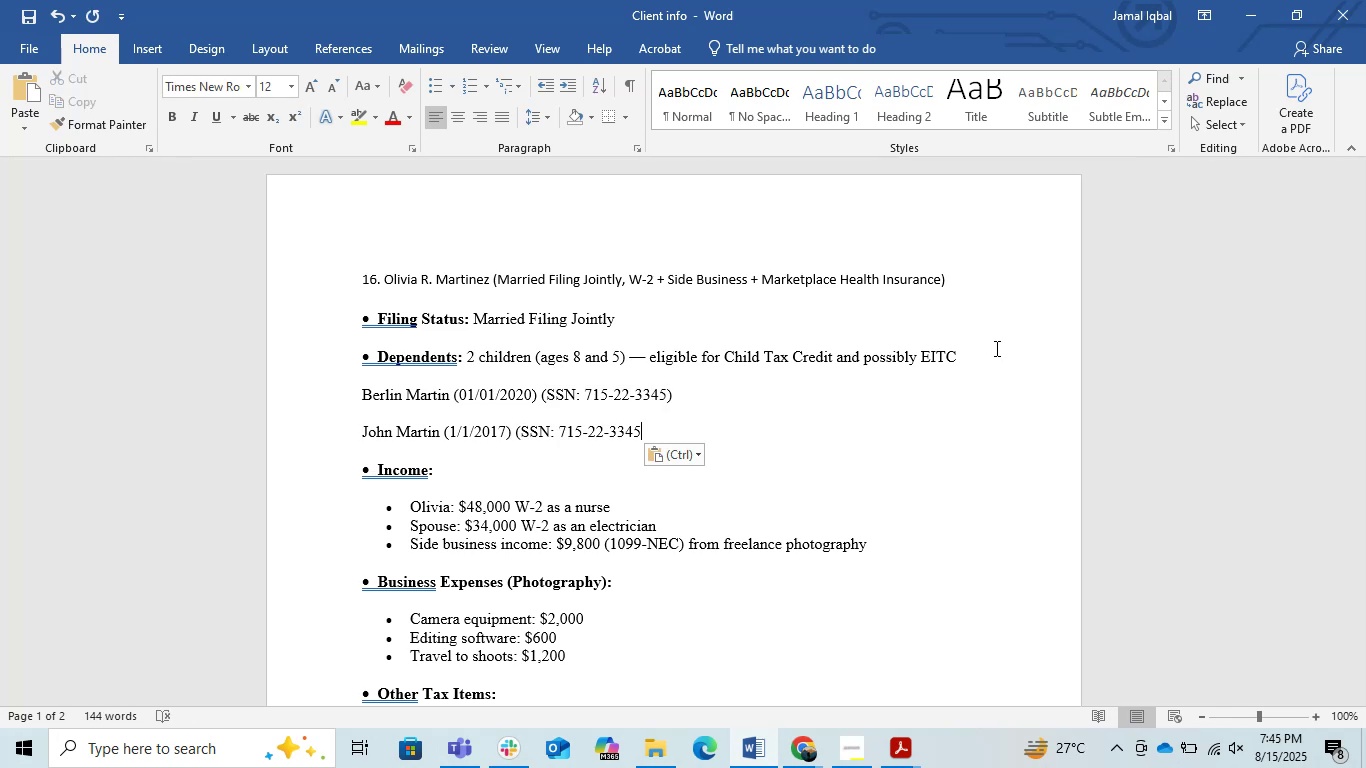 
key(Backspace)
 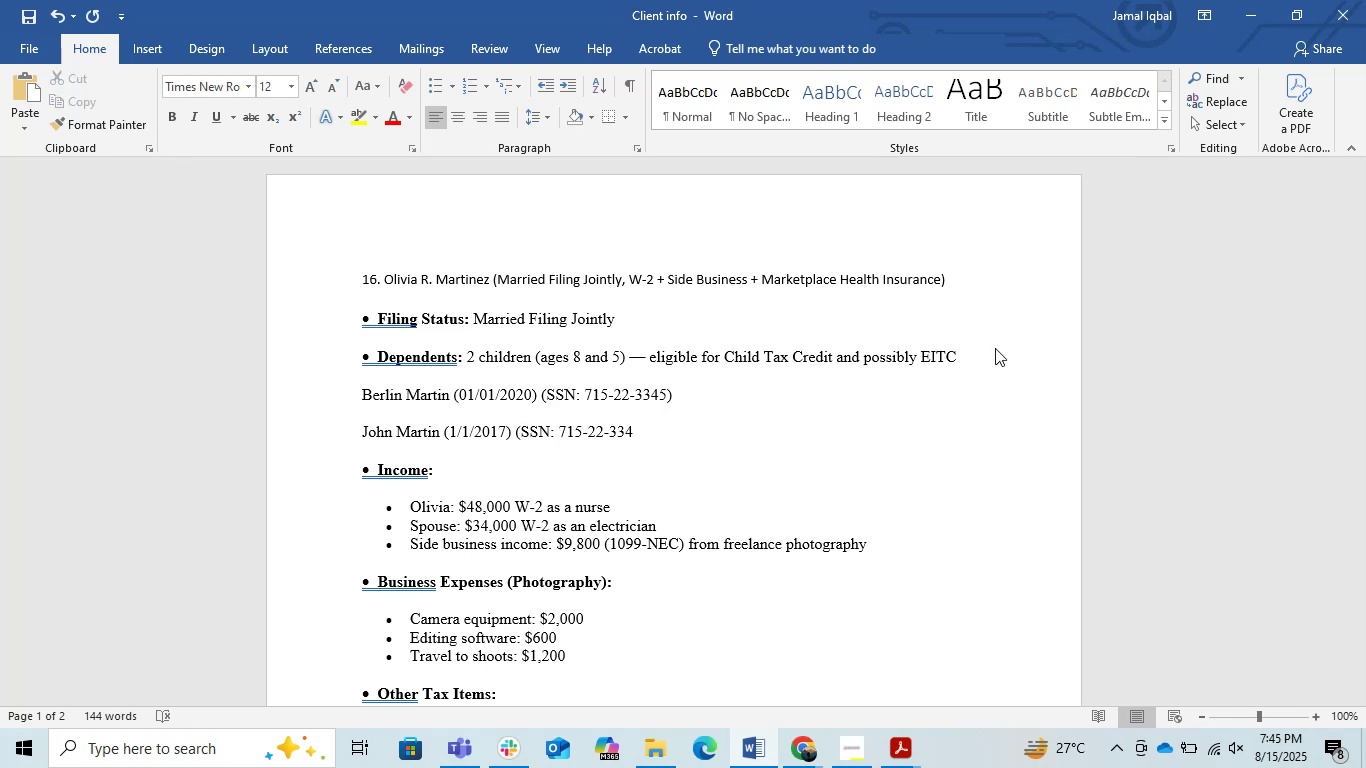 
key(Numpad6)
 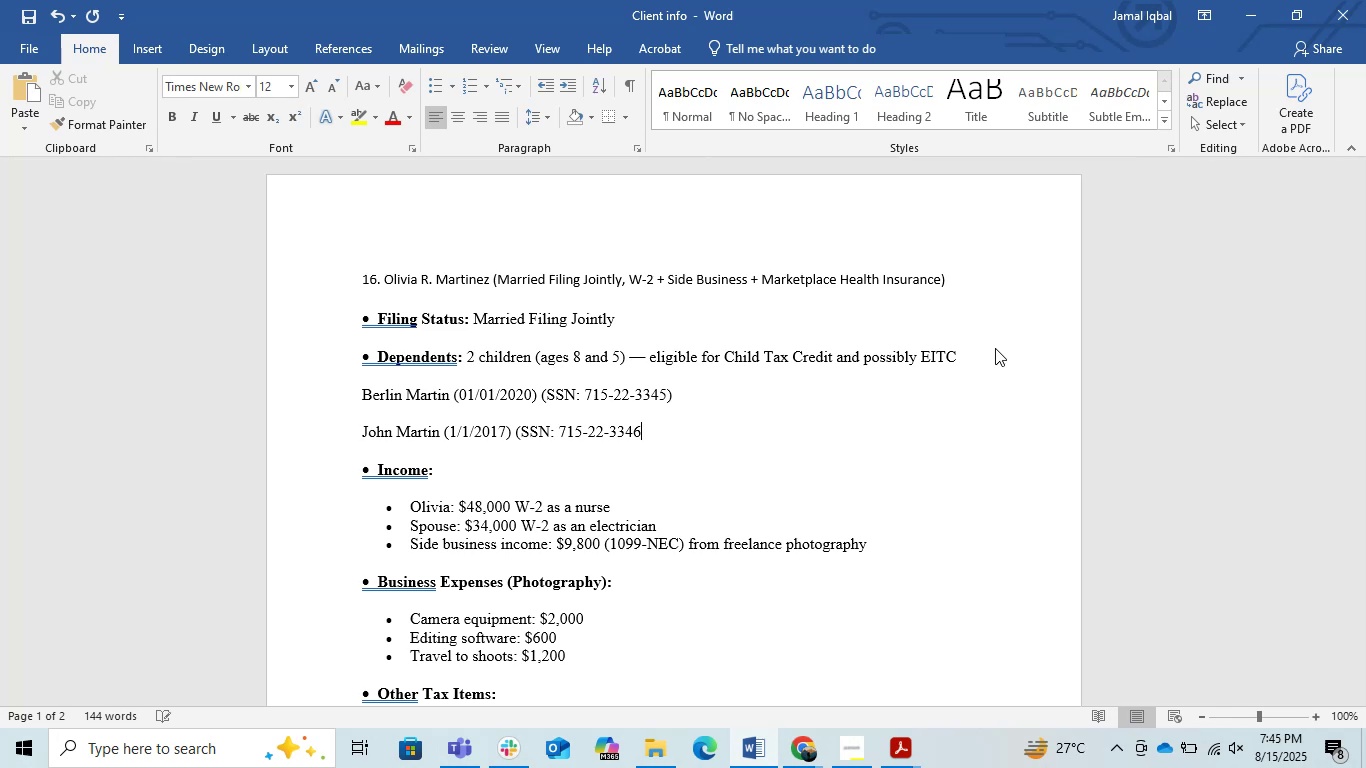 
key(Shift+ShiftLeft)
 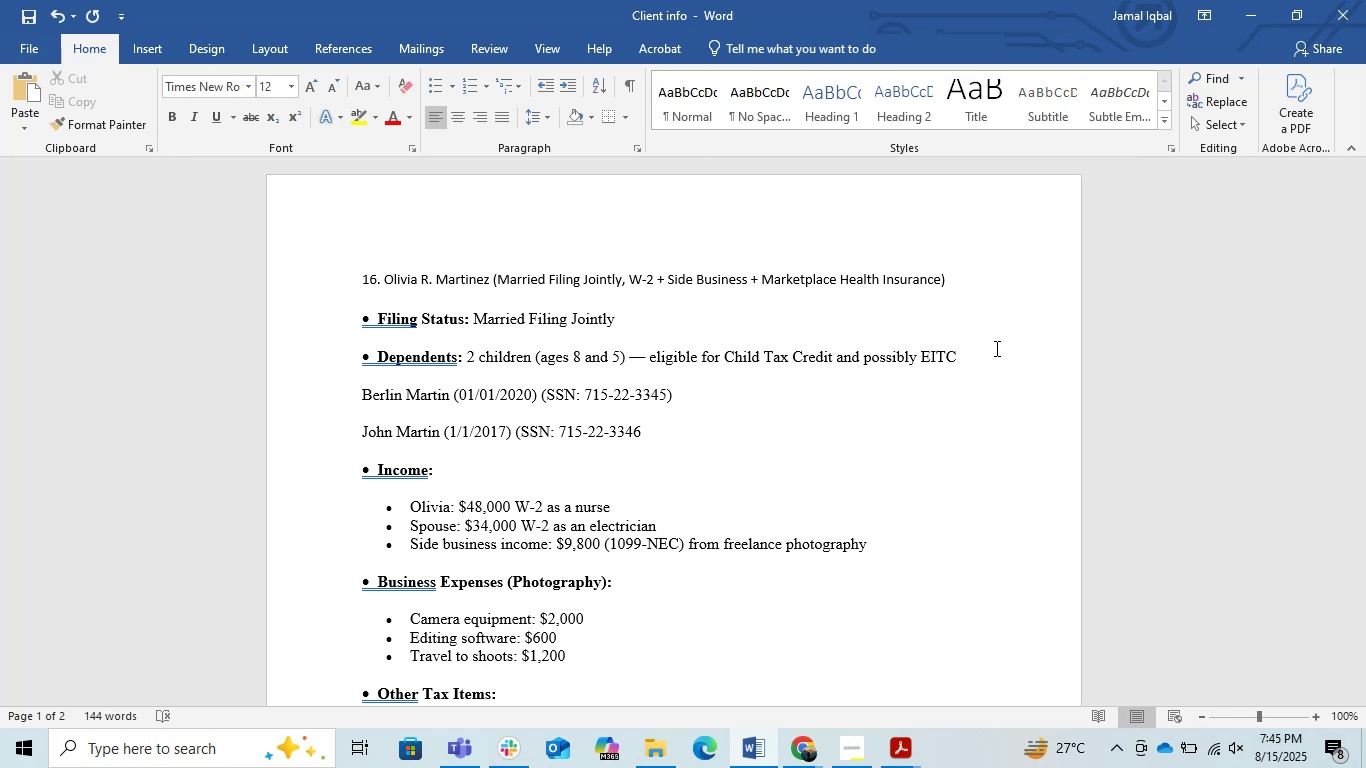 
key(Shift+0)
 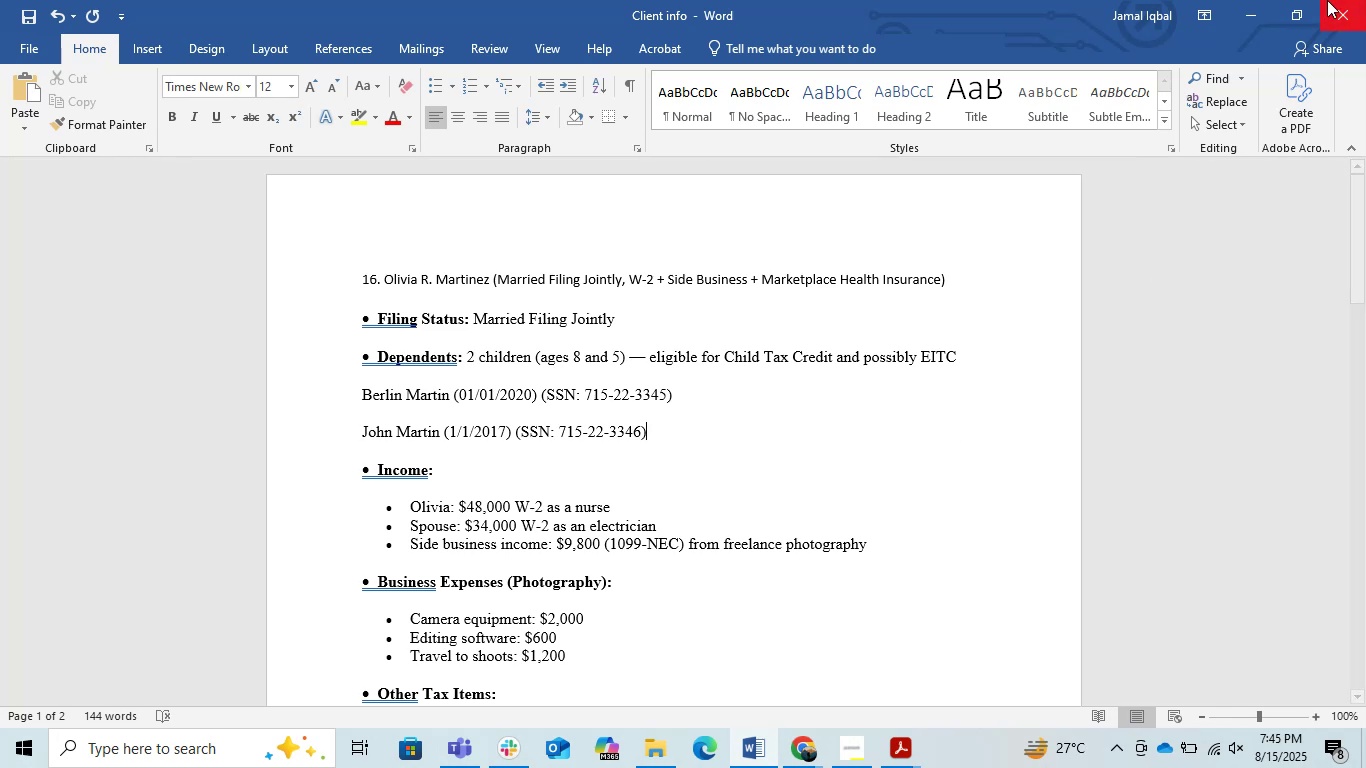 
left_click([1243, 1])
 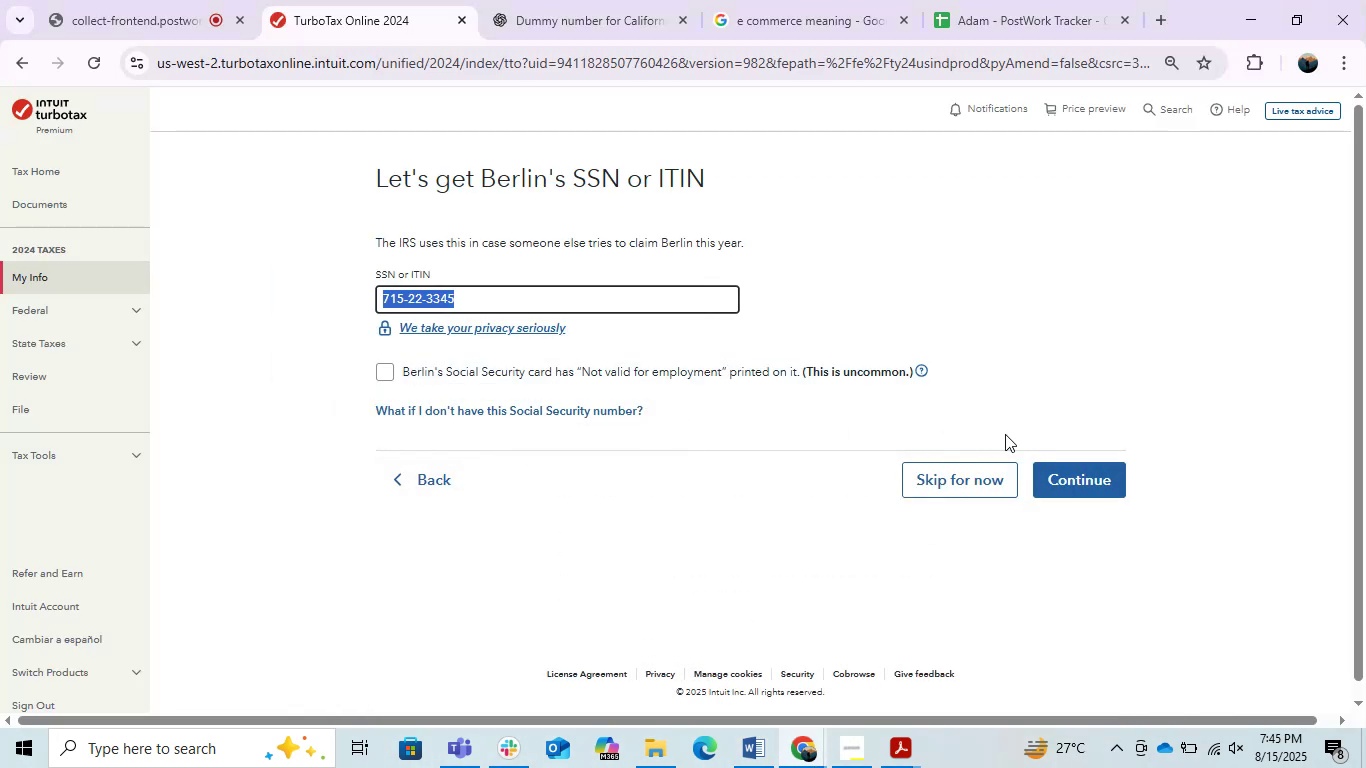 
left_click([1070, 473])
 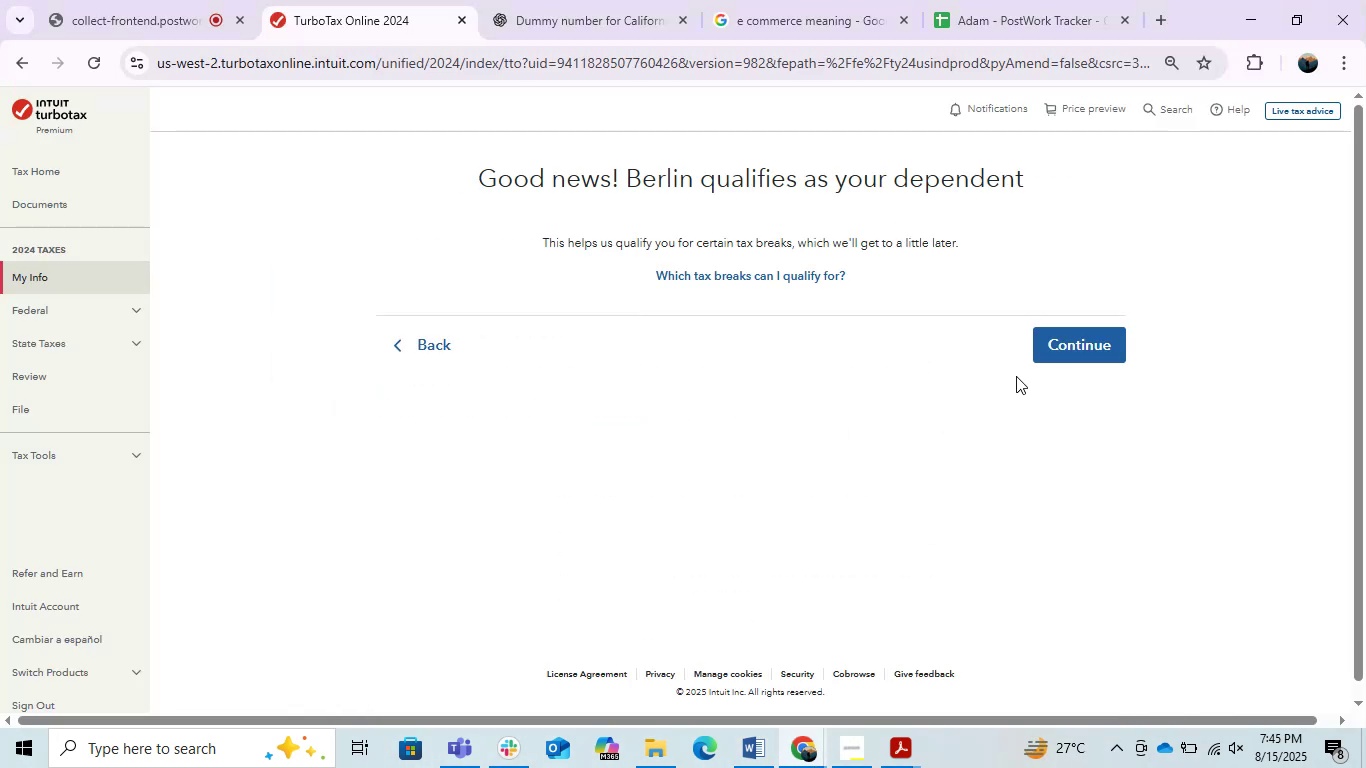 
left_click([1098, 347])
 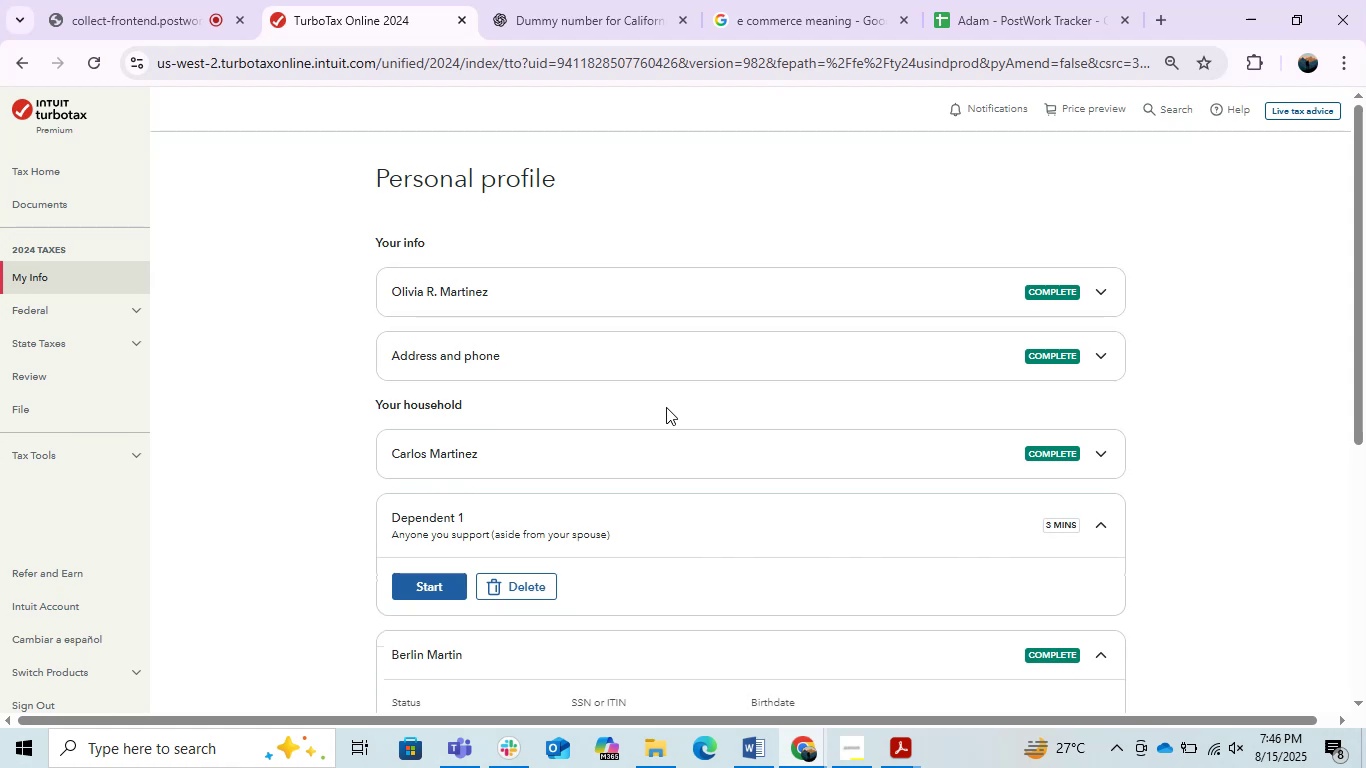 
scroll: coordinate [685, 478], scroll_direction: down, amount: 1.0
 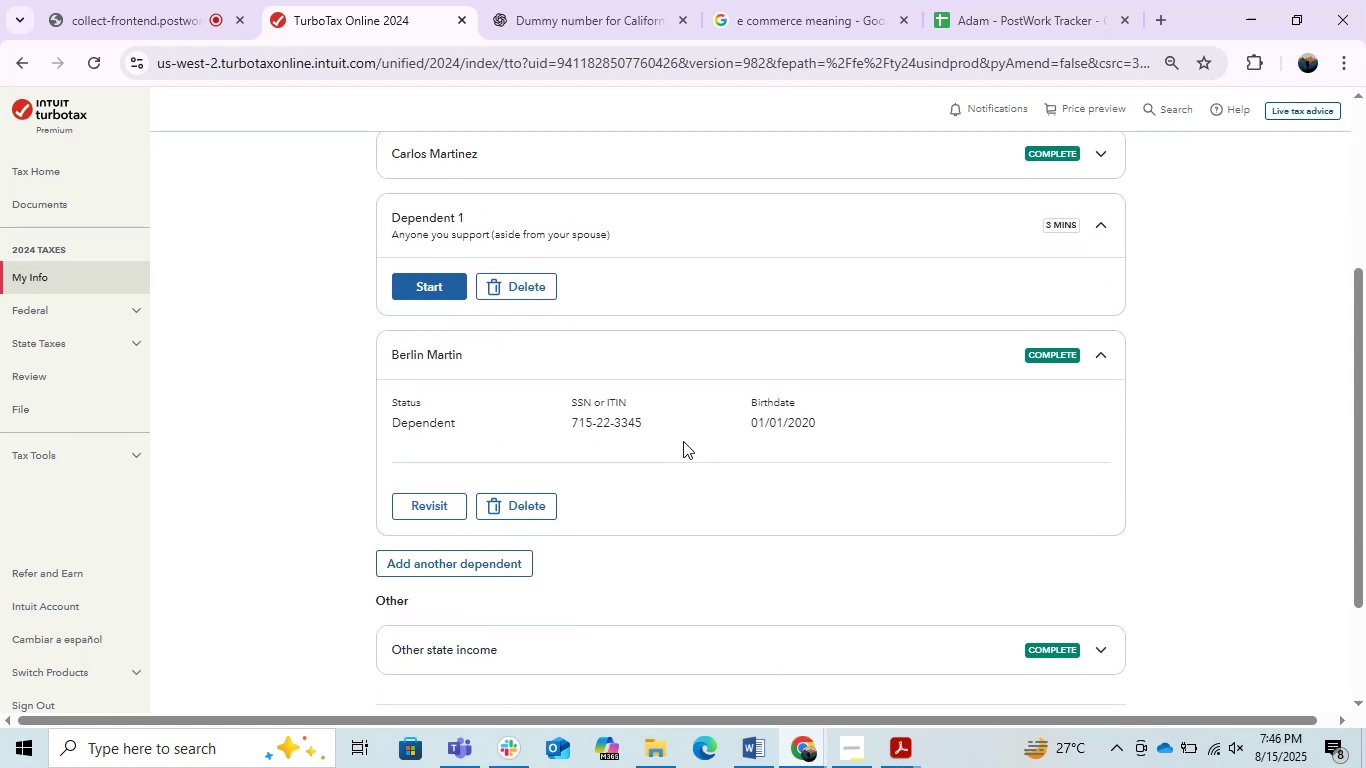 
left_click([854, 352])
 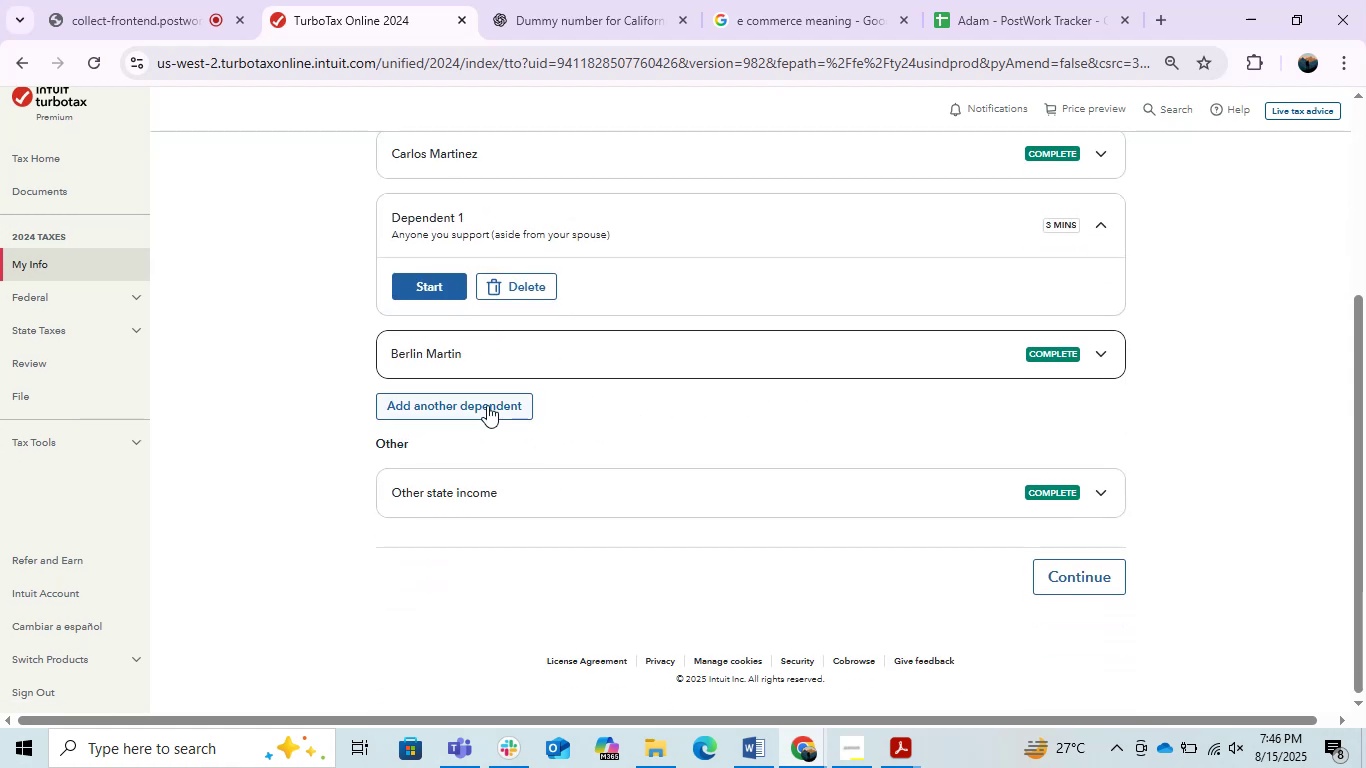 
scroll: coordinate [636, 454], scroll_direction: up, amount: 1.0
 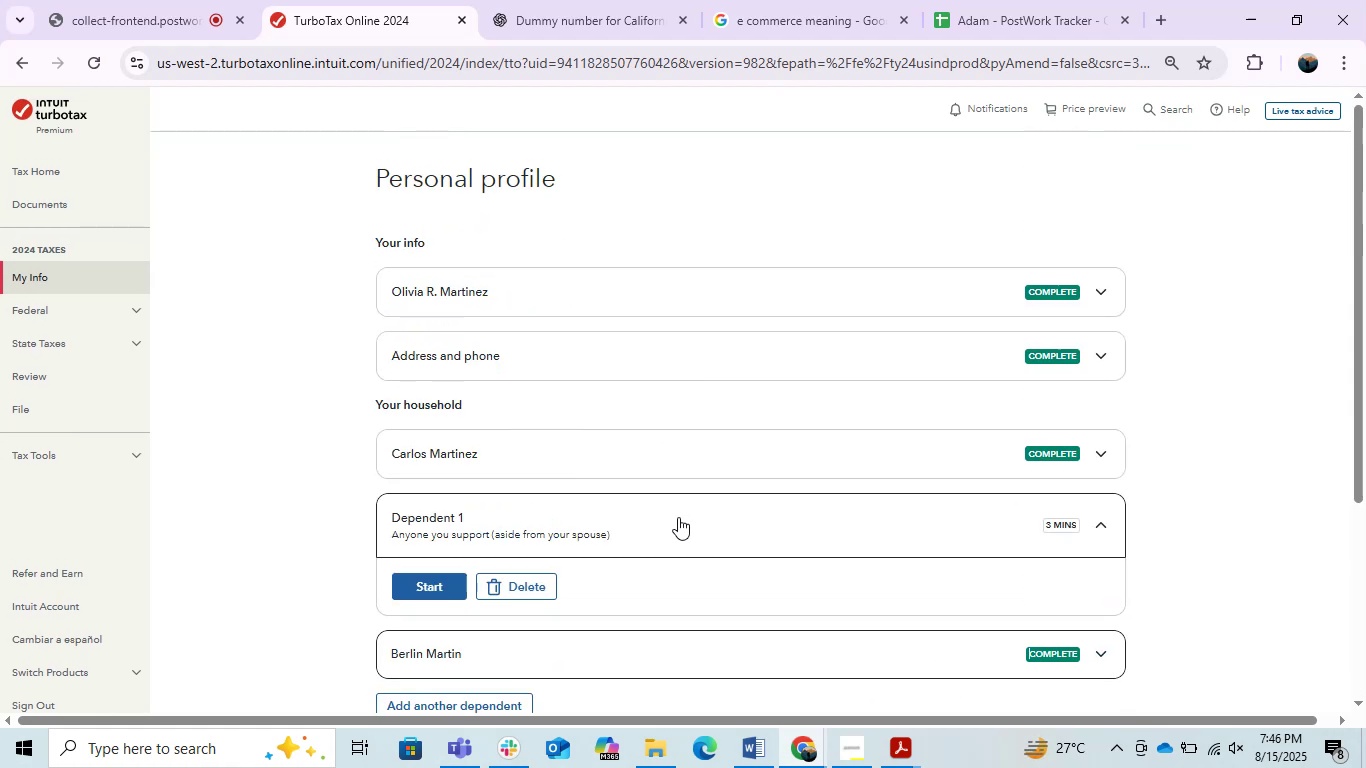 
left_click([678, 517])
 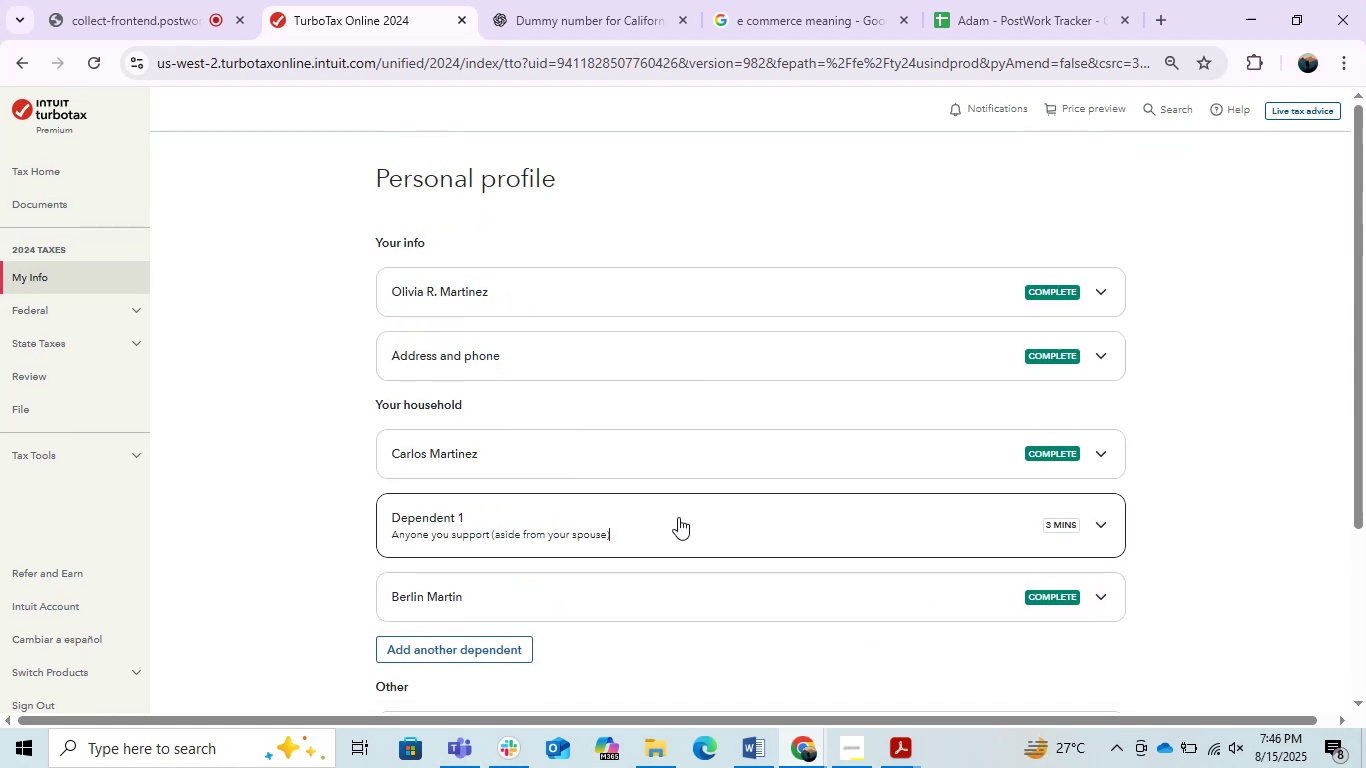 
scroll: coordinate [678, 517], scroll_direction: down, amount: 1.0
 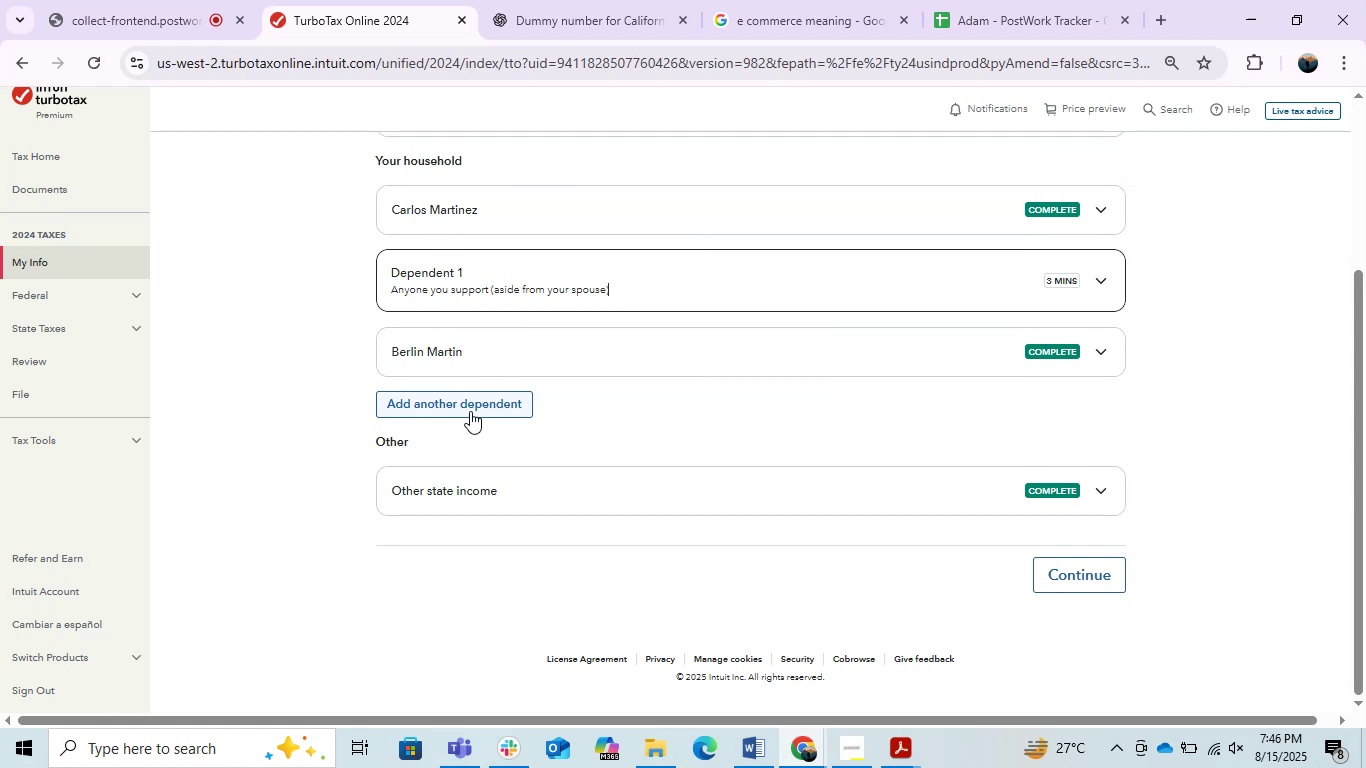 
left_click([470, 411])
 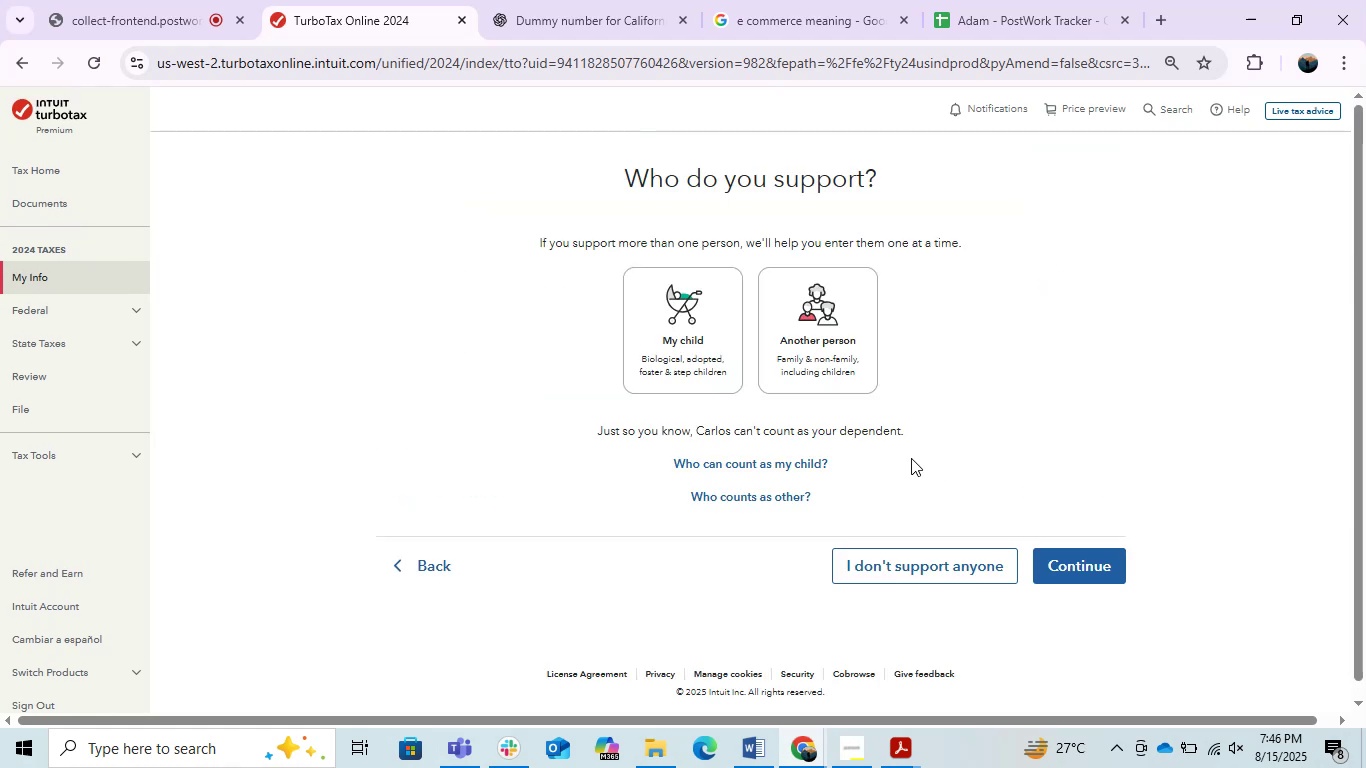 
left_click([680, 348])
 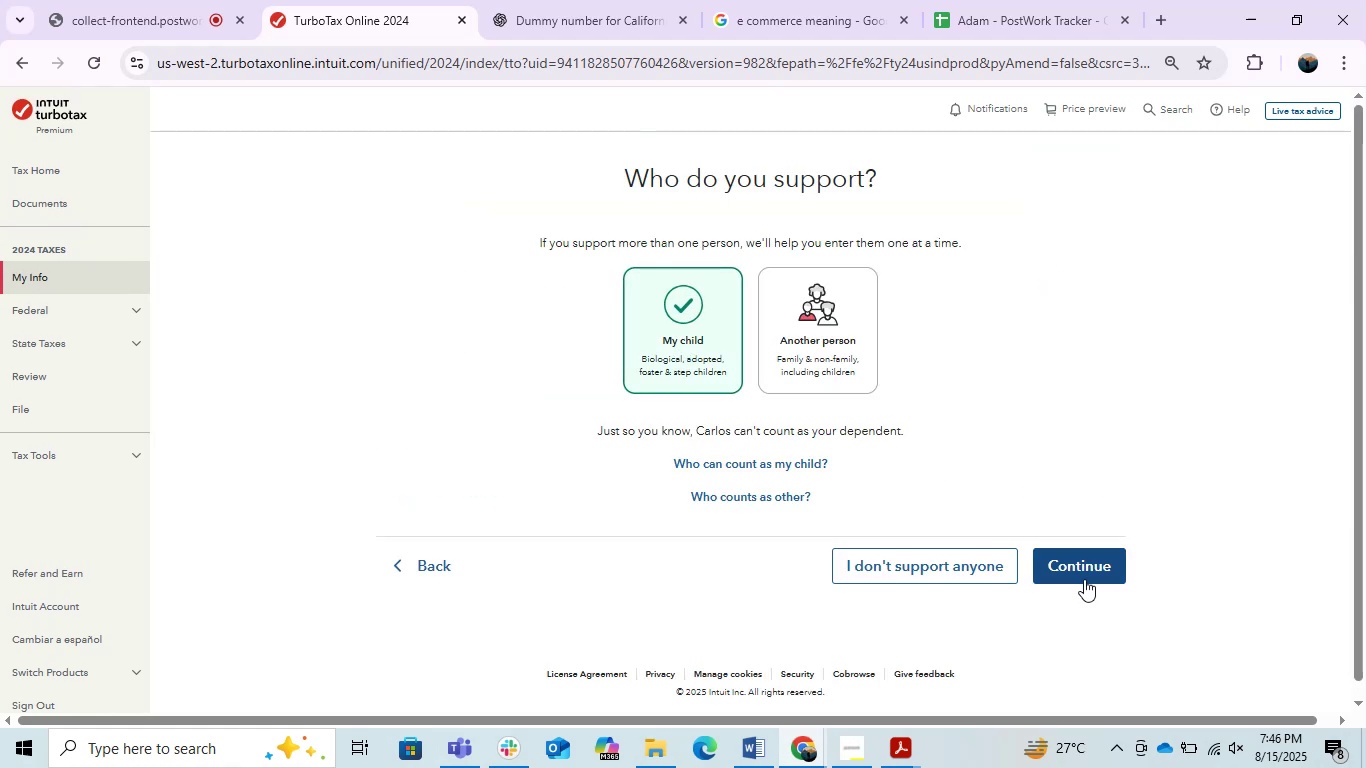 
left_click([1085, 577])
 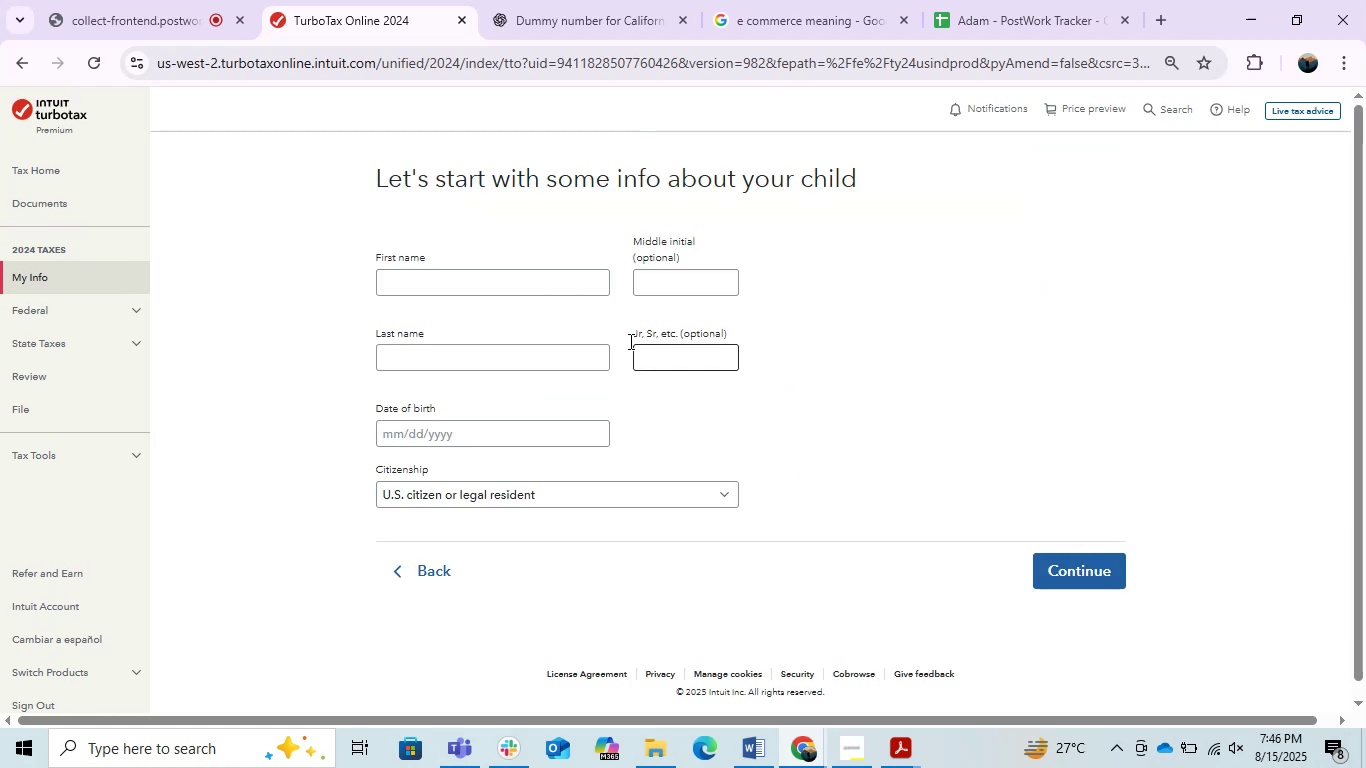 
left_click([511, 286])
 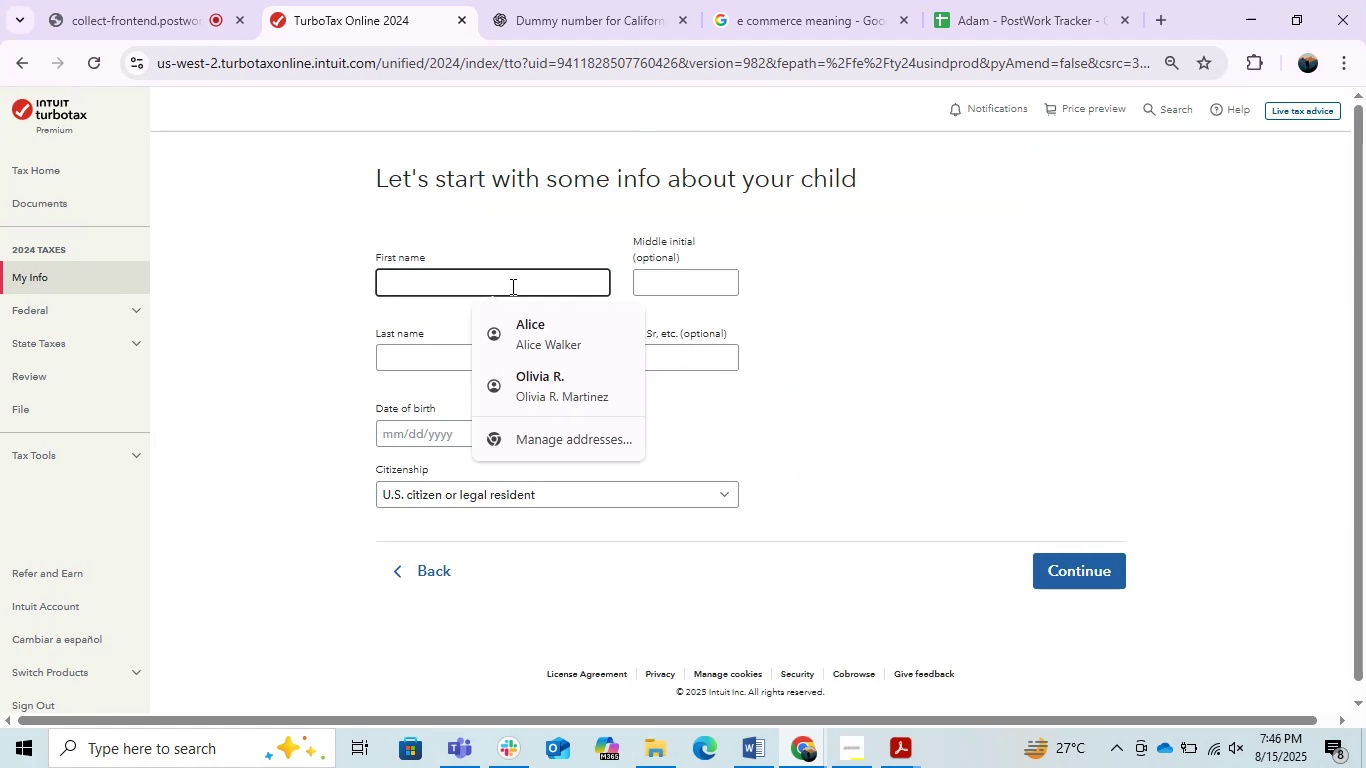 
key(Alt+AltLeft)
 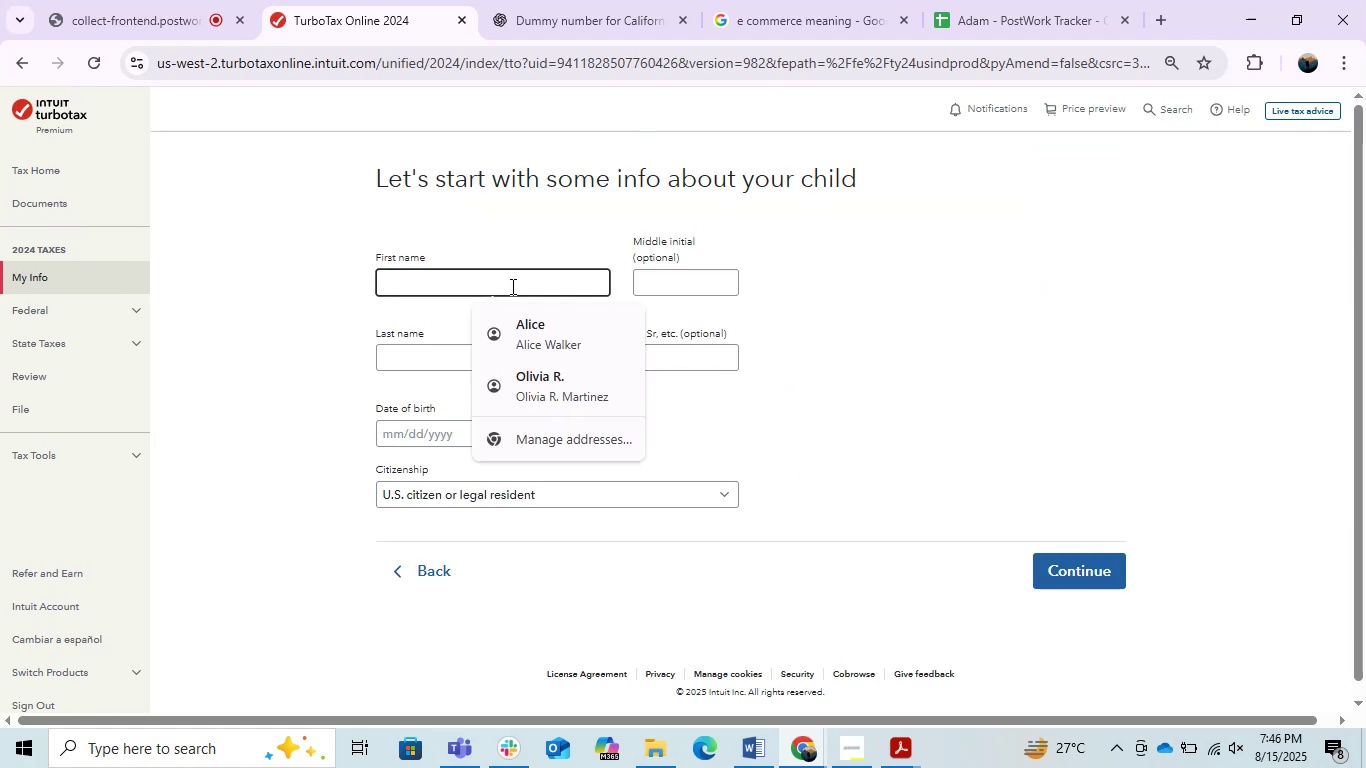 
key(Alt+Tab)
 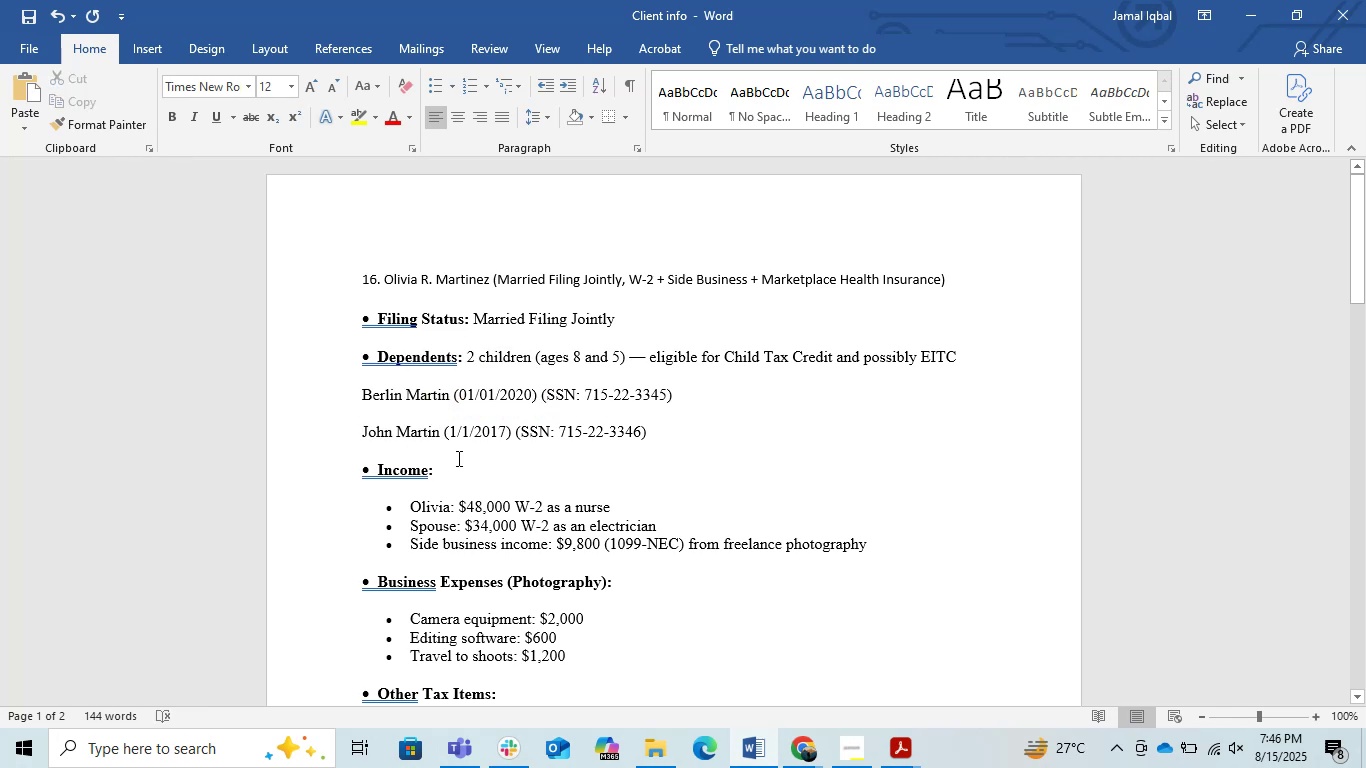 
wait(8.08)
 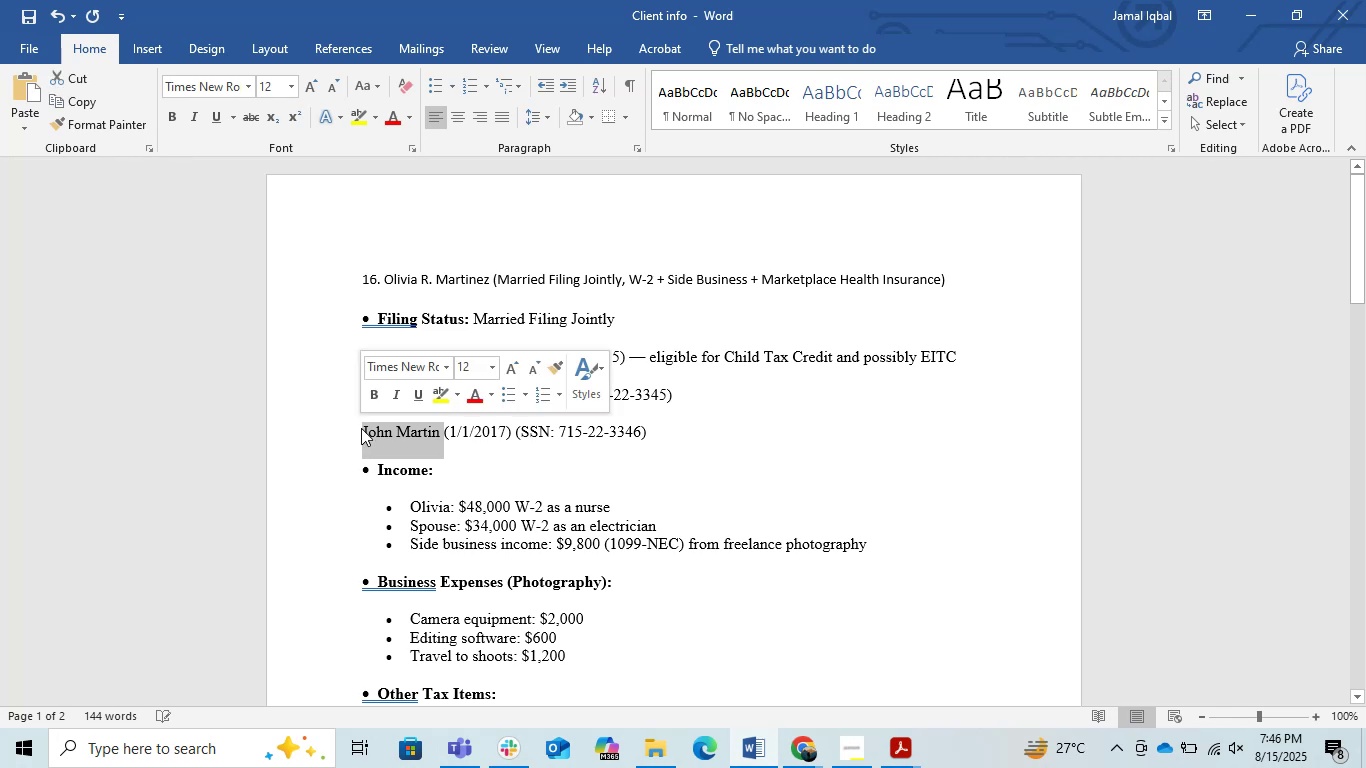 
key(Control+C)
 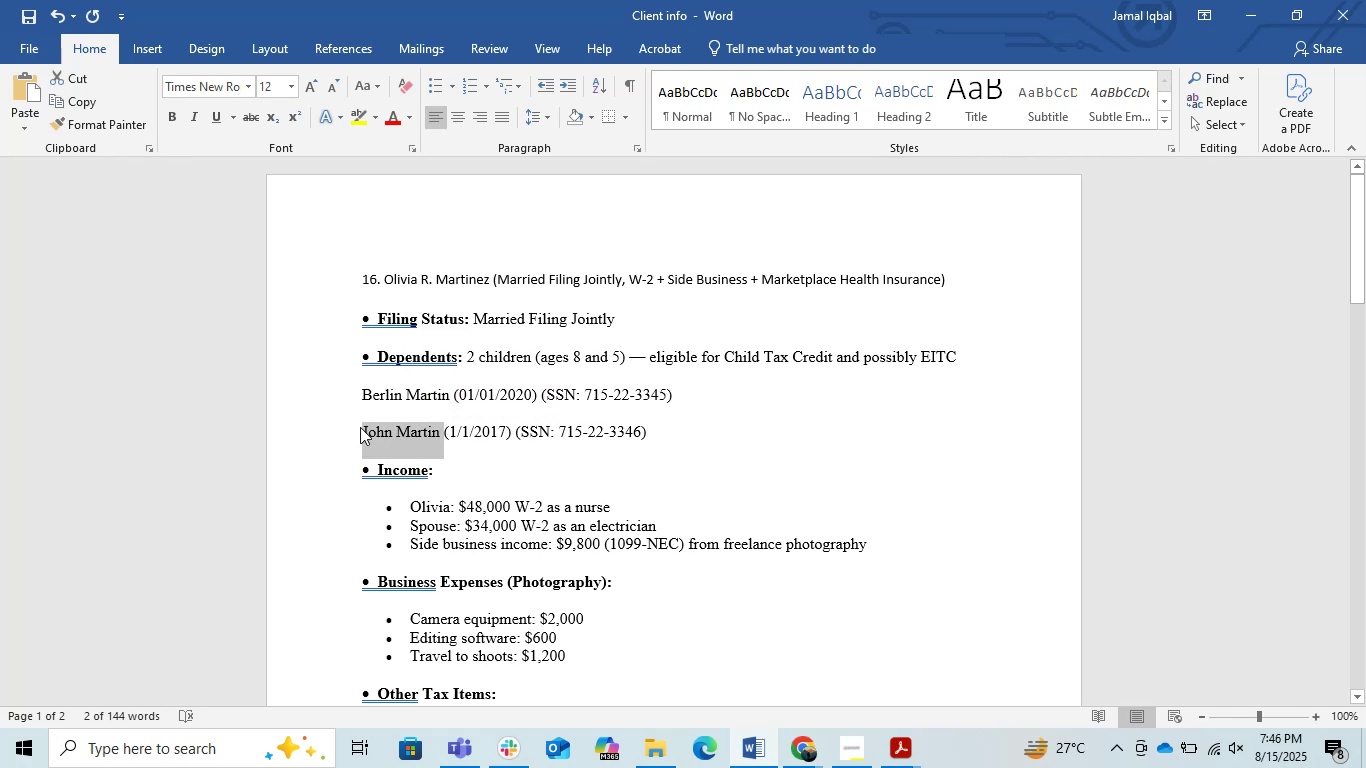 
key(Alt+AltLeft)
 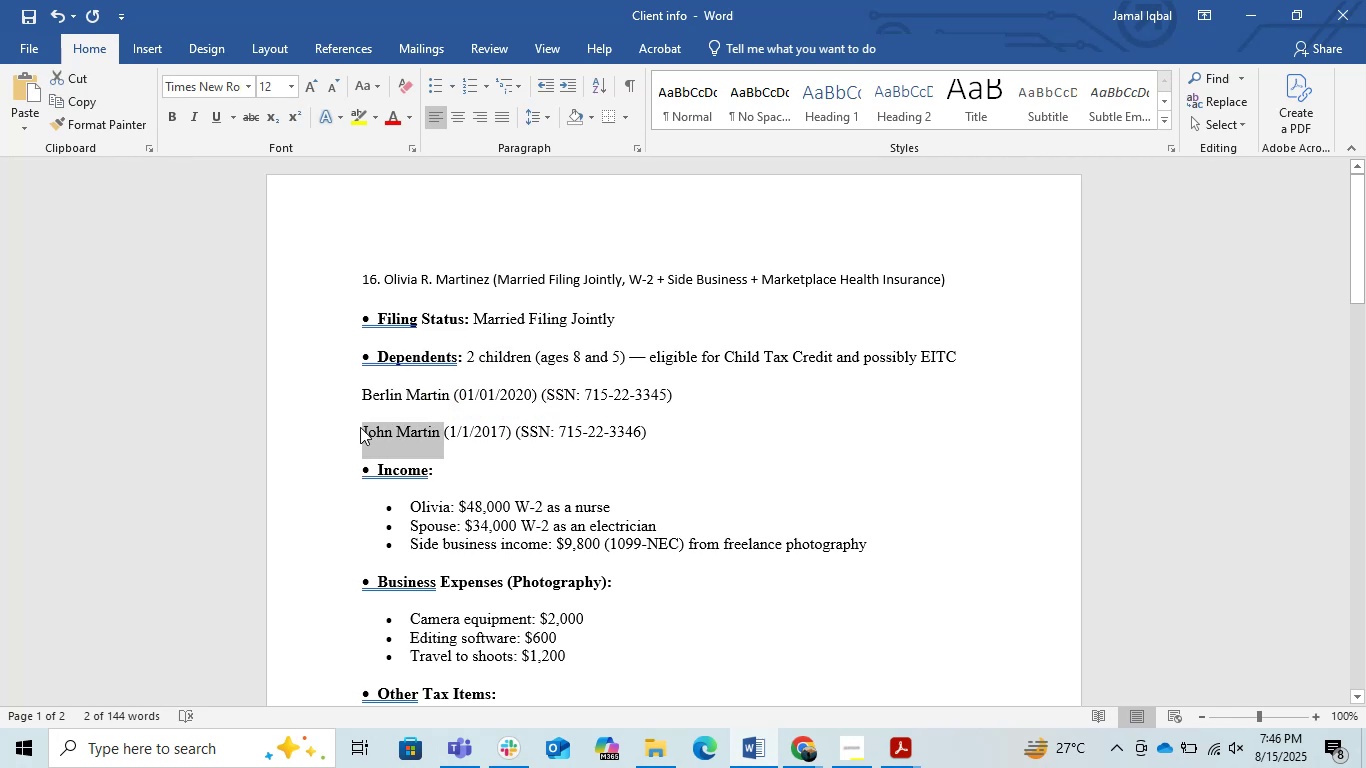 
key(Alt+Tab)
 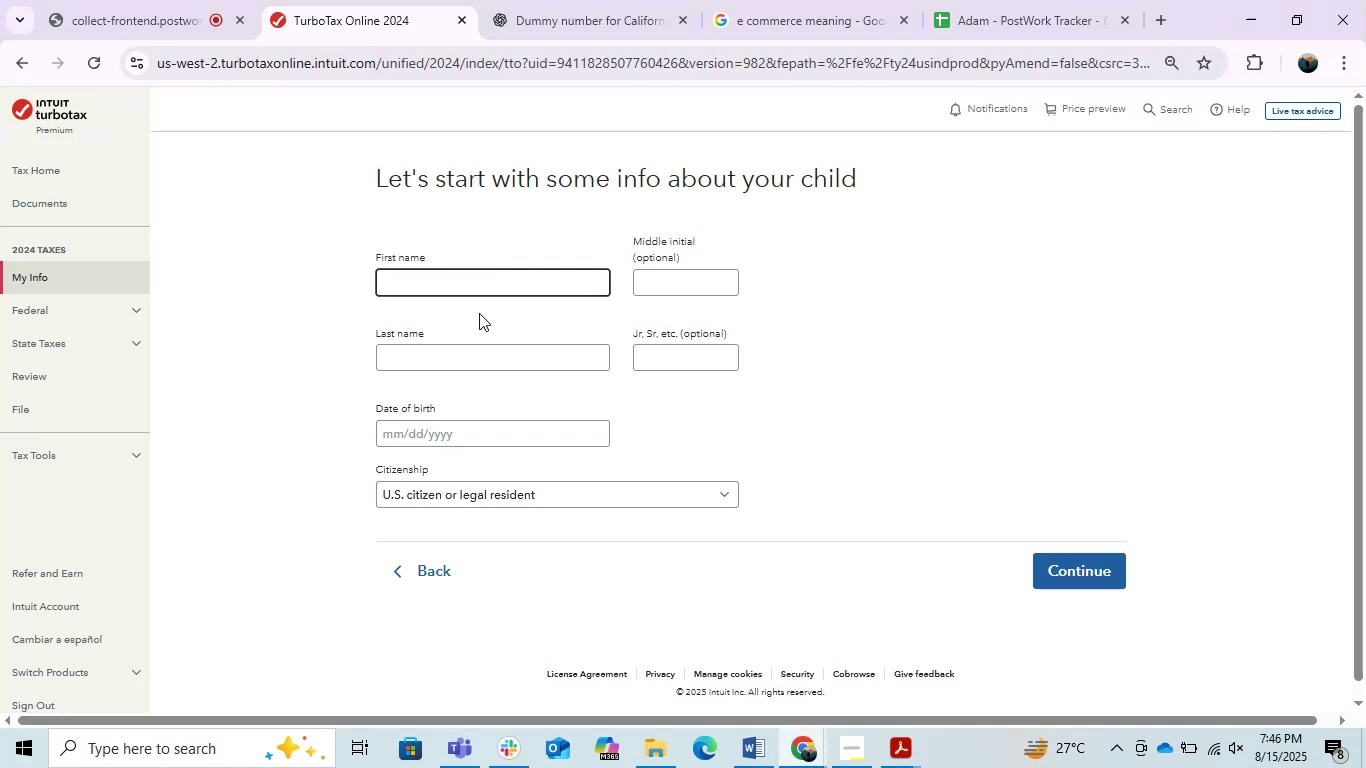 
key(Control+V)
 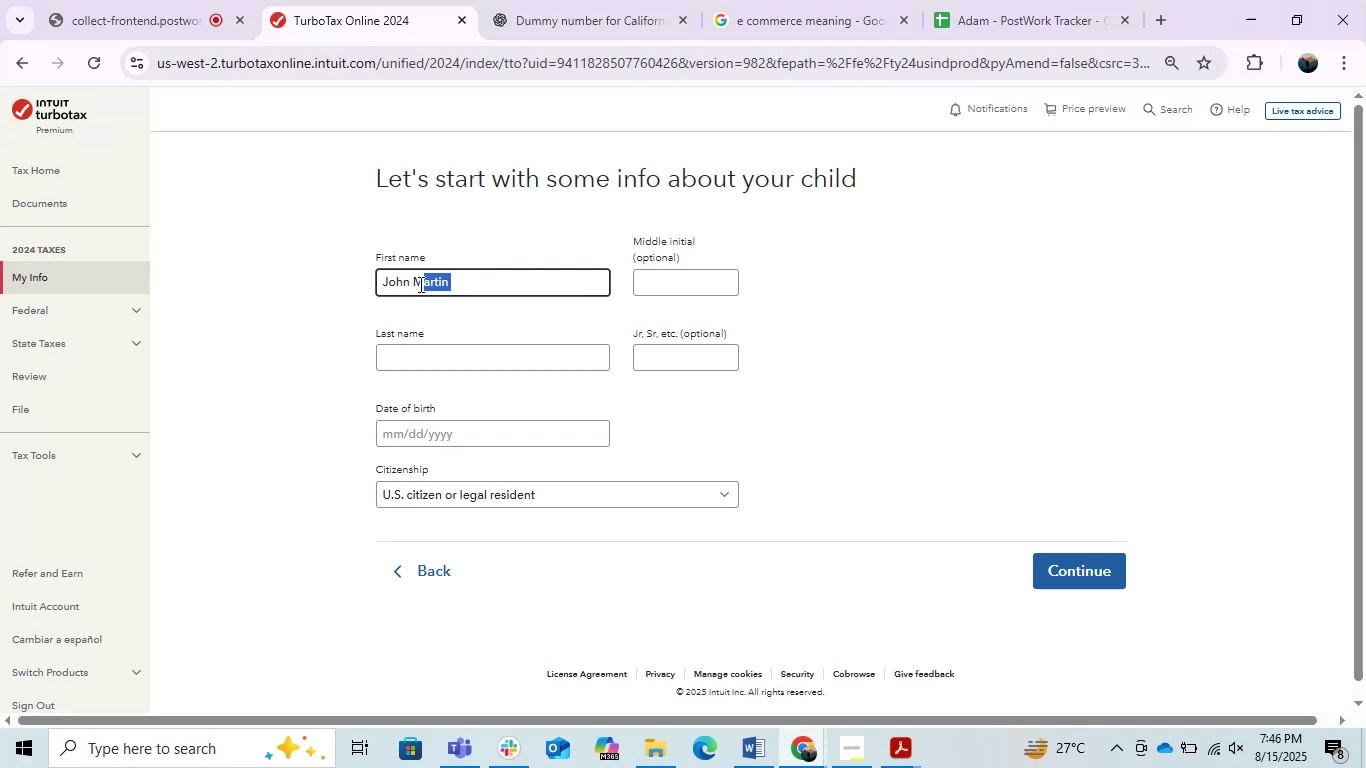 
key(Control+C)
 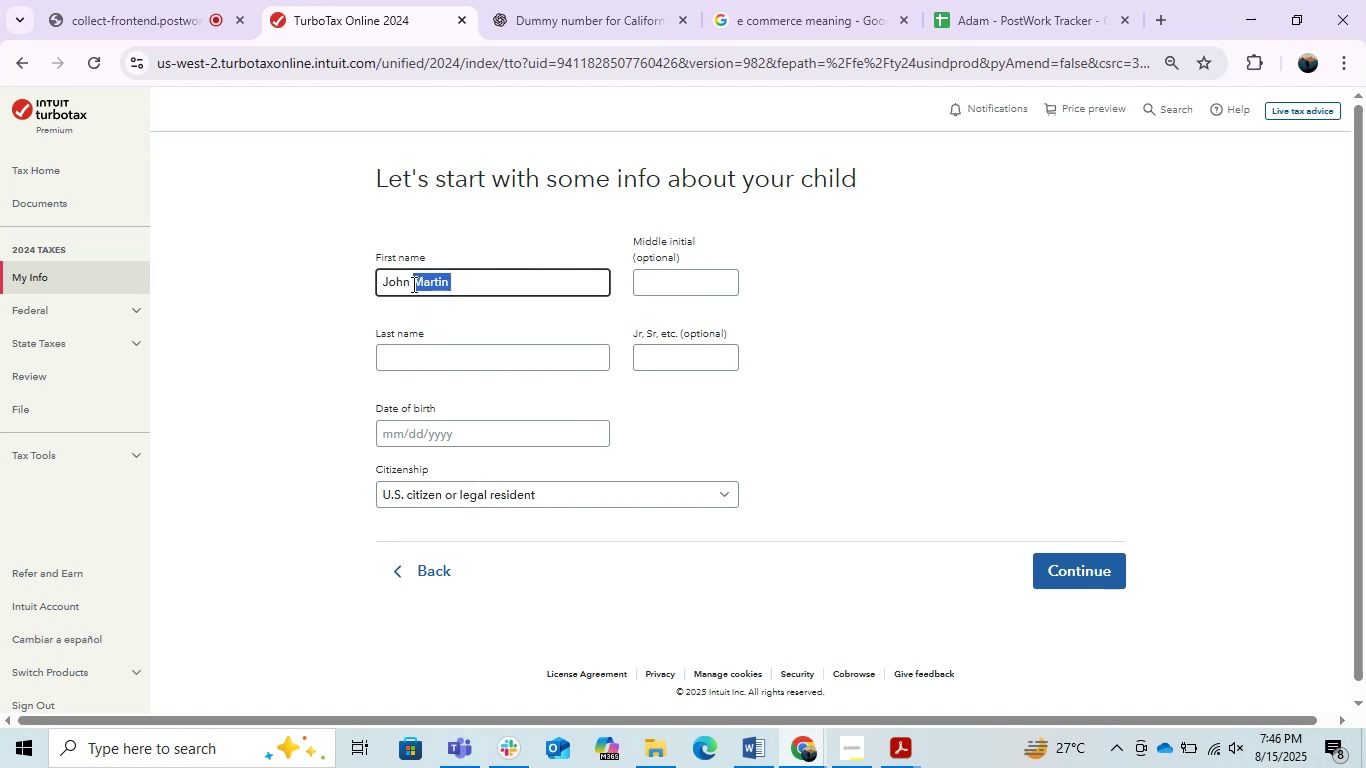 
key(Control+X)
 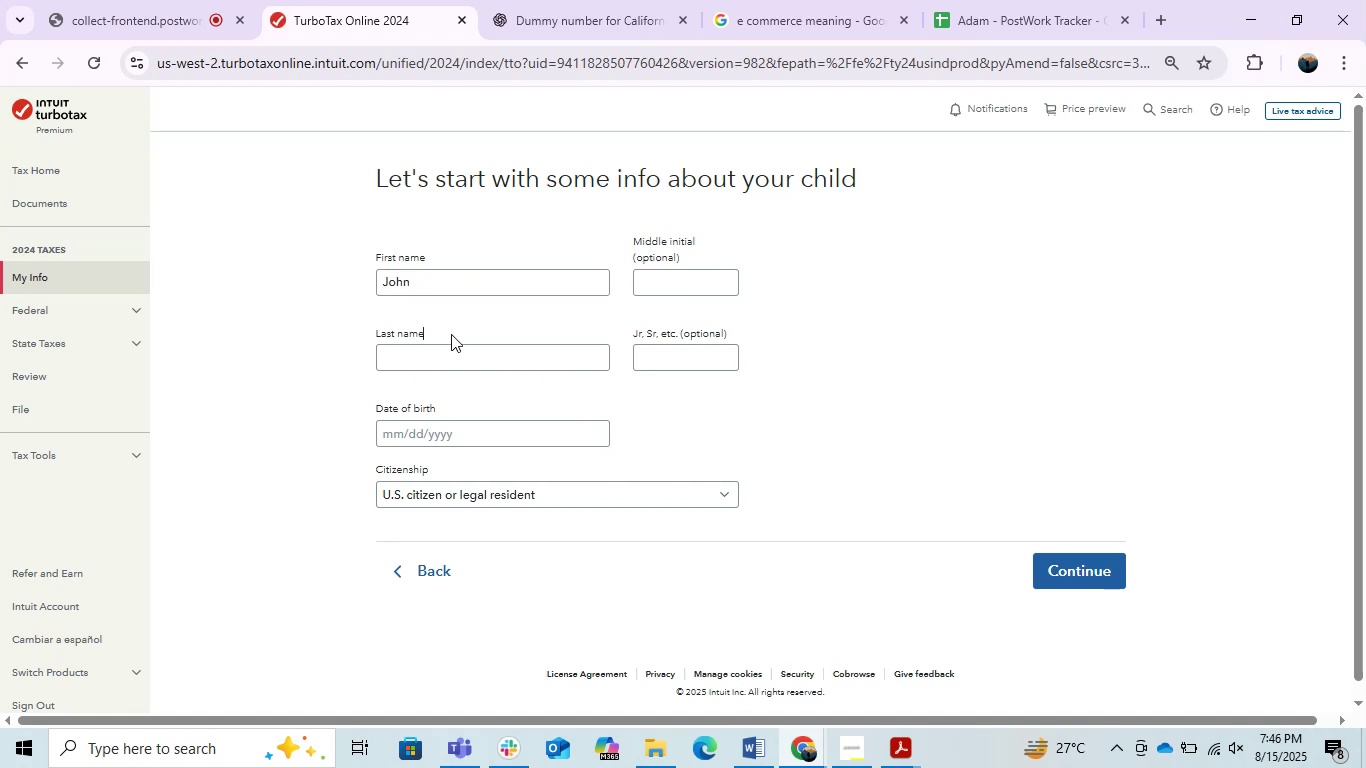 
double_click([447, 357])
 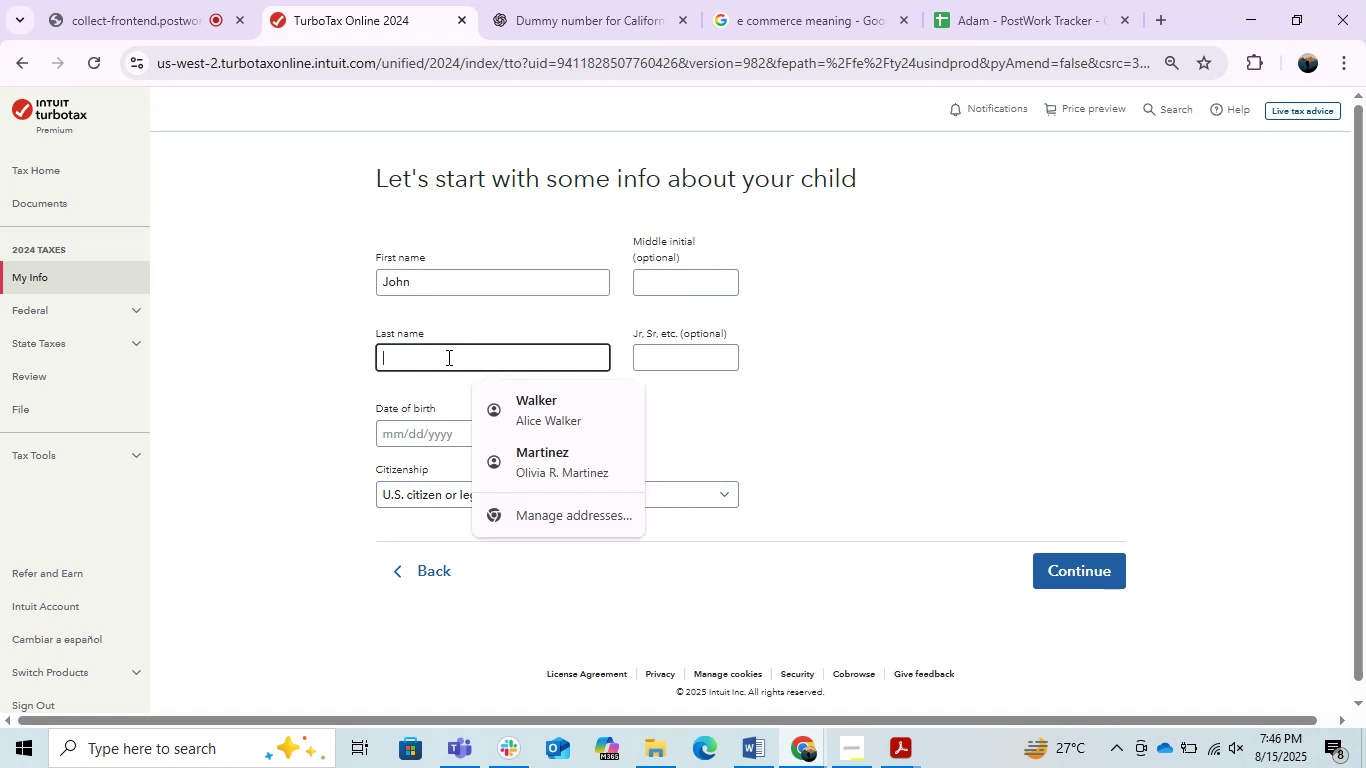 
key(Control+V)
 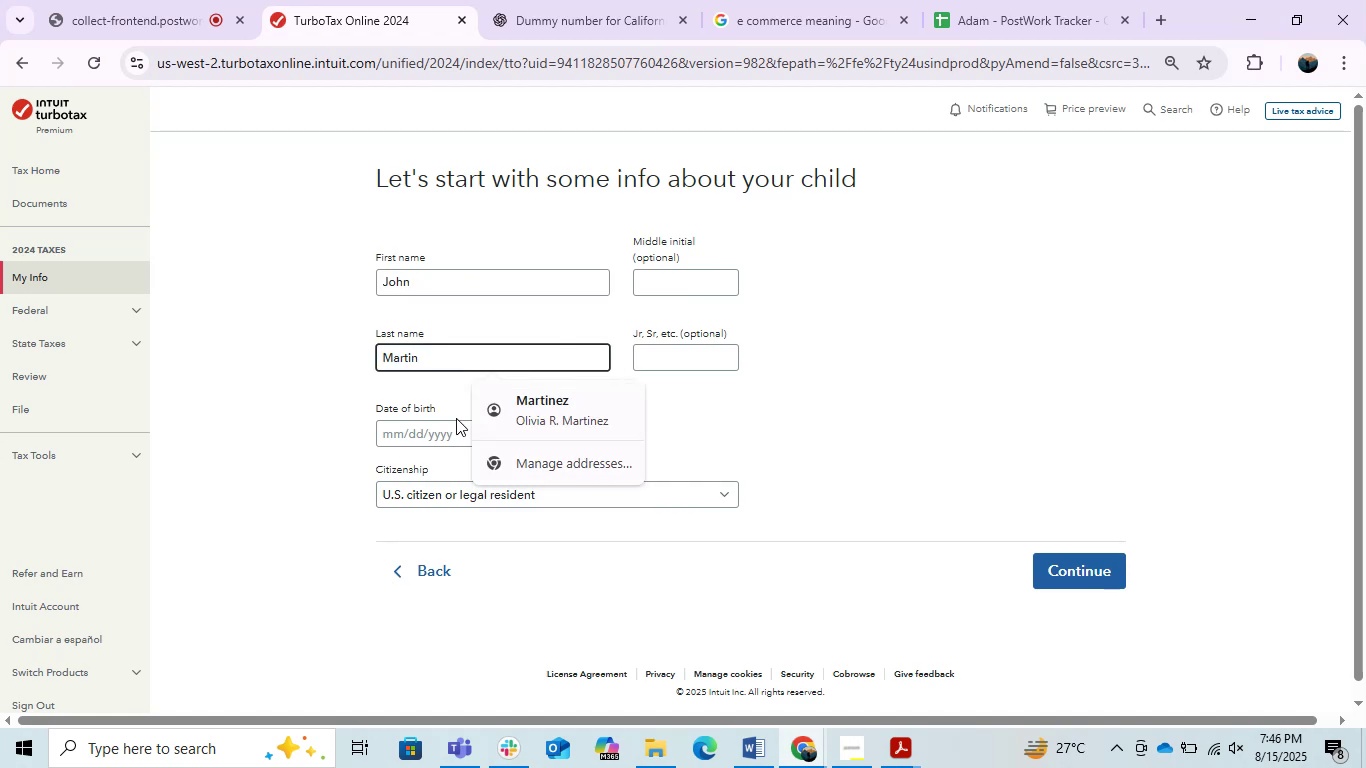 
left_click([440, 428])
 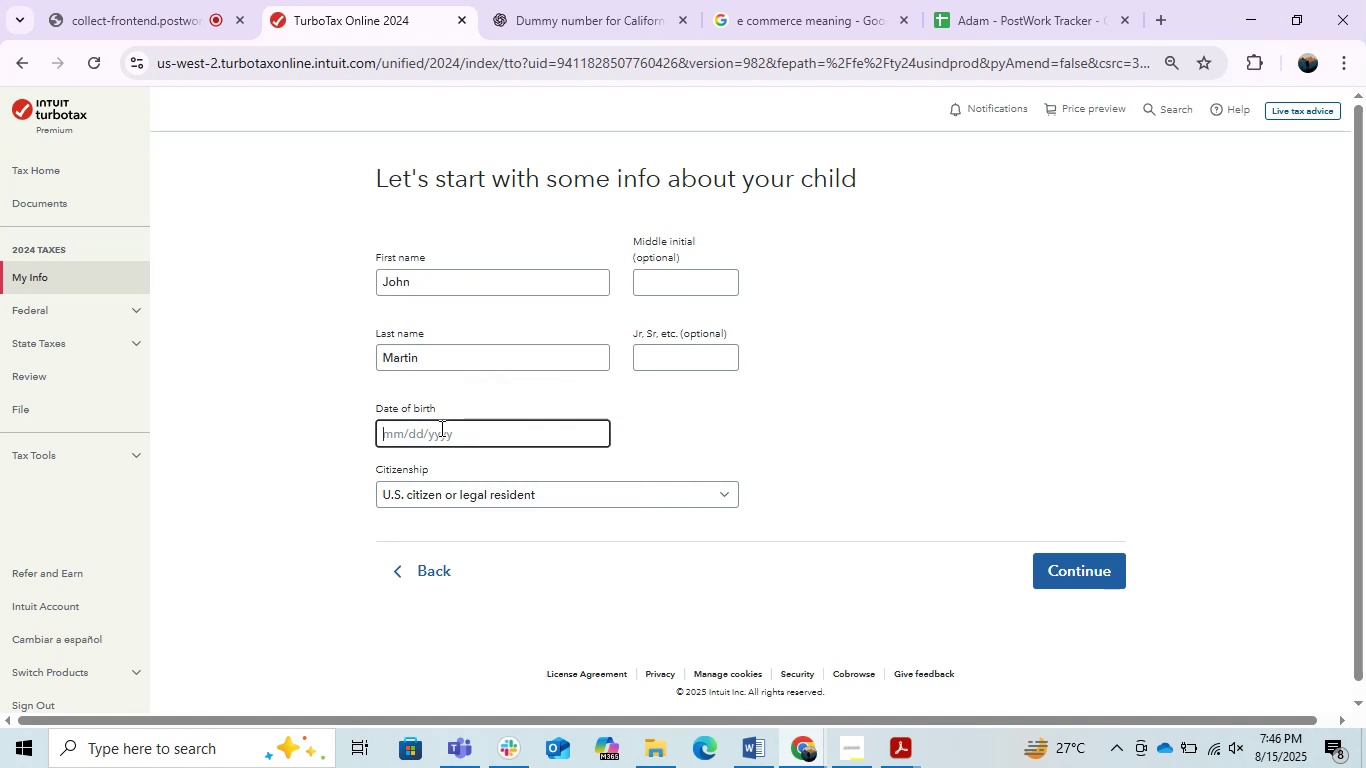 
key(Alt+AltLeft)
 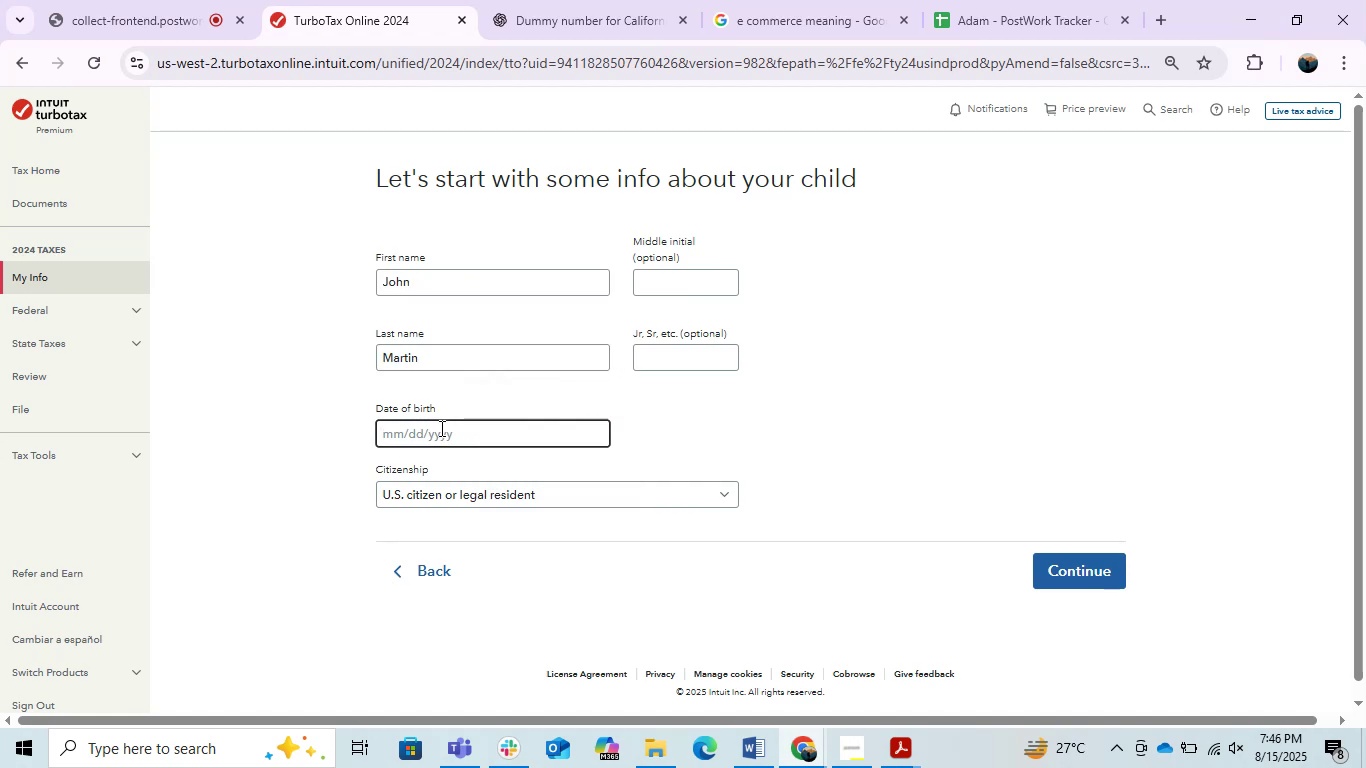 
key(Alt+Tab)
 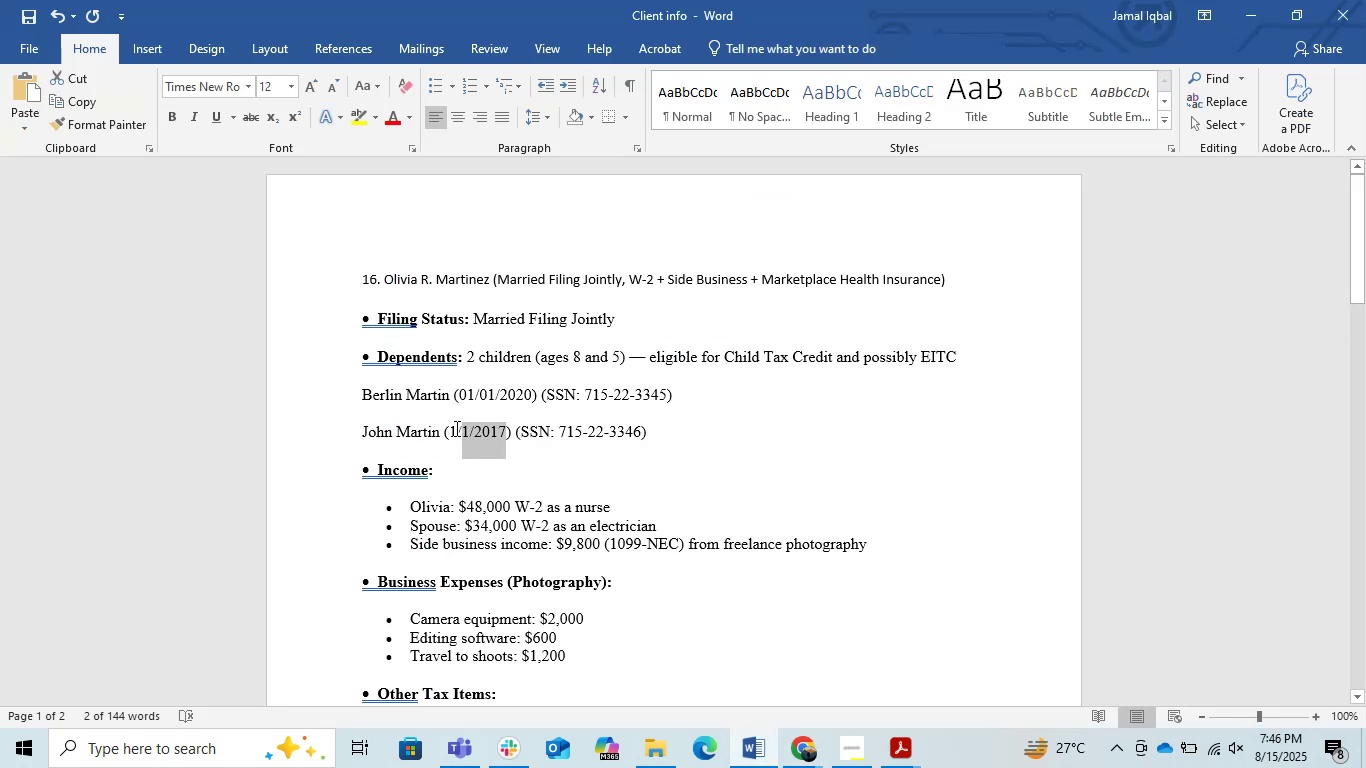 
key(Control+C)
 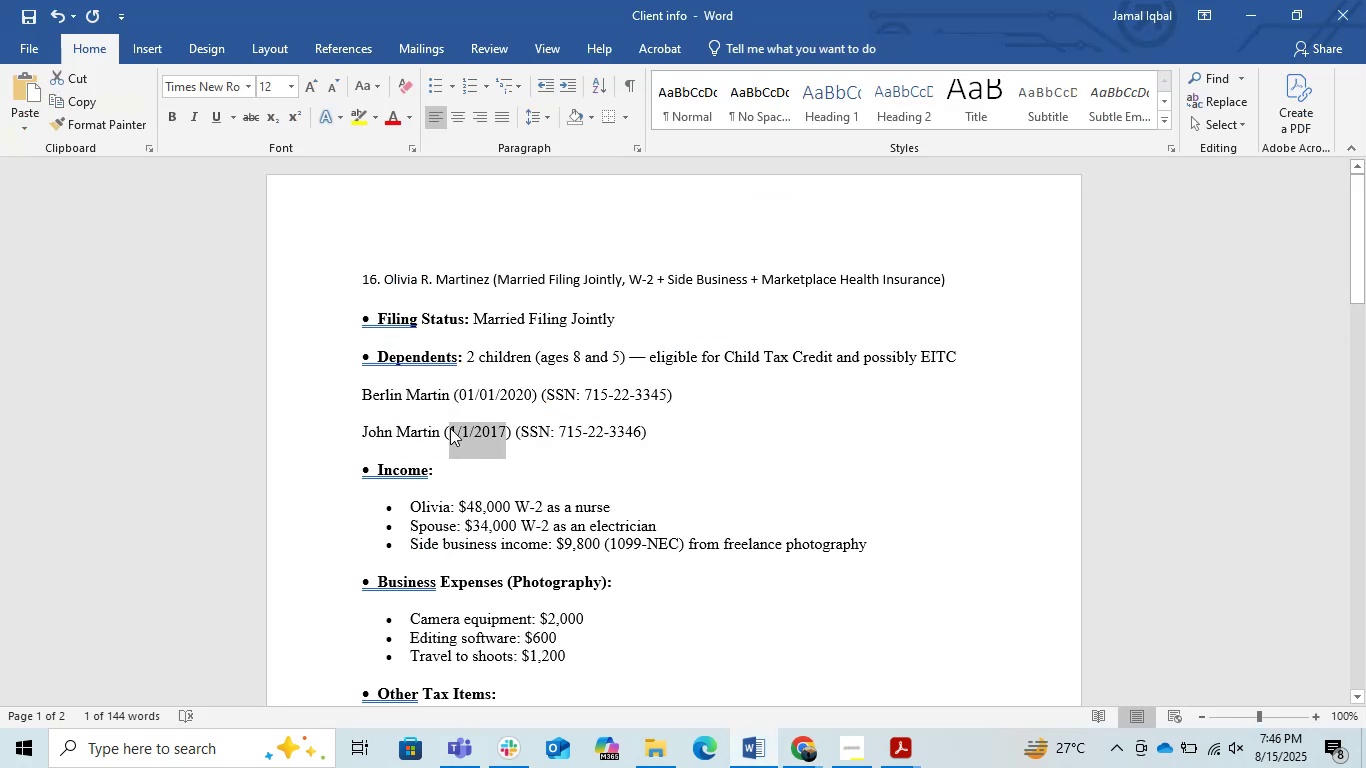 
key(Alt+AltLeft)
 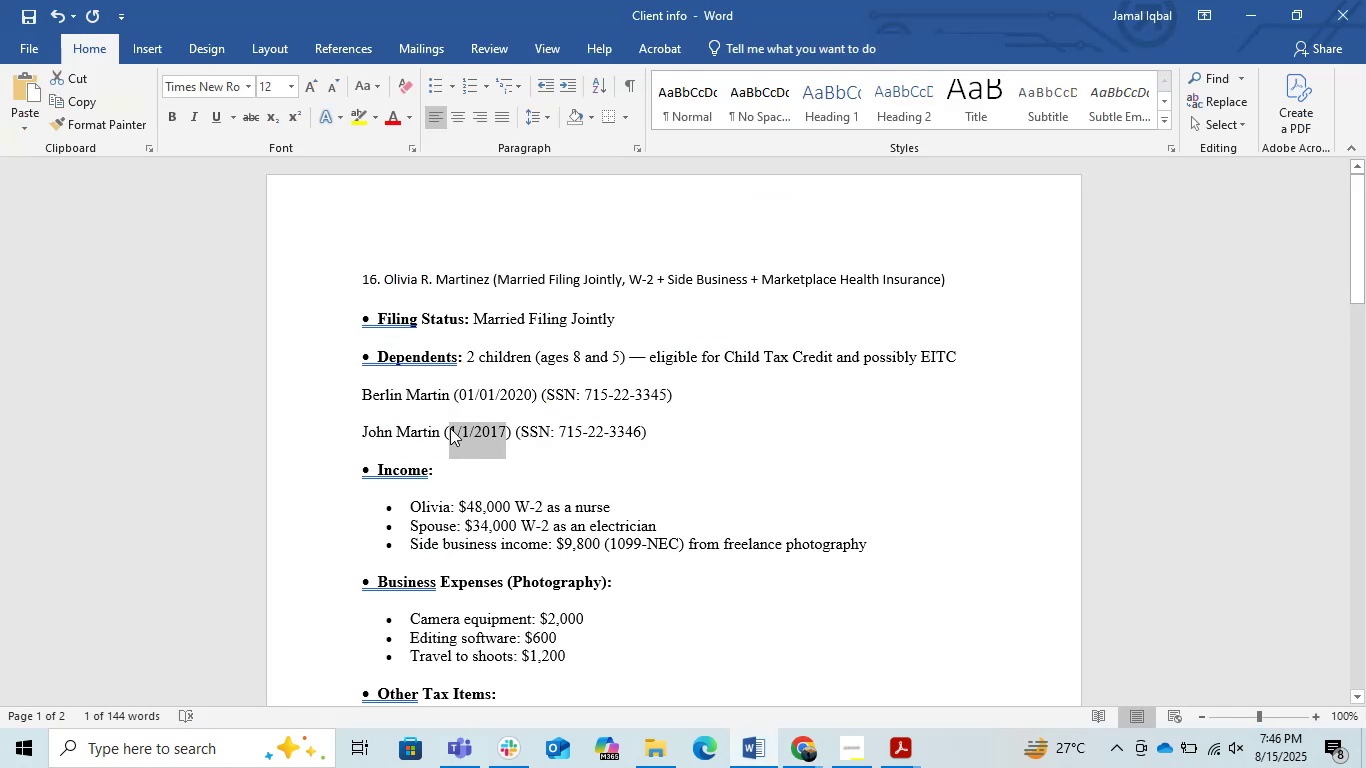 
key(Alt+Tab)
 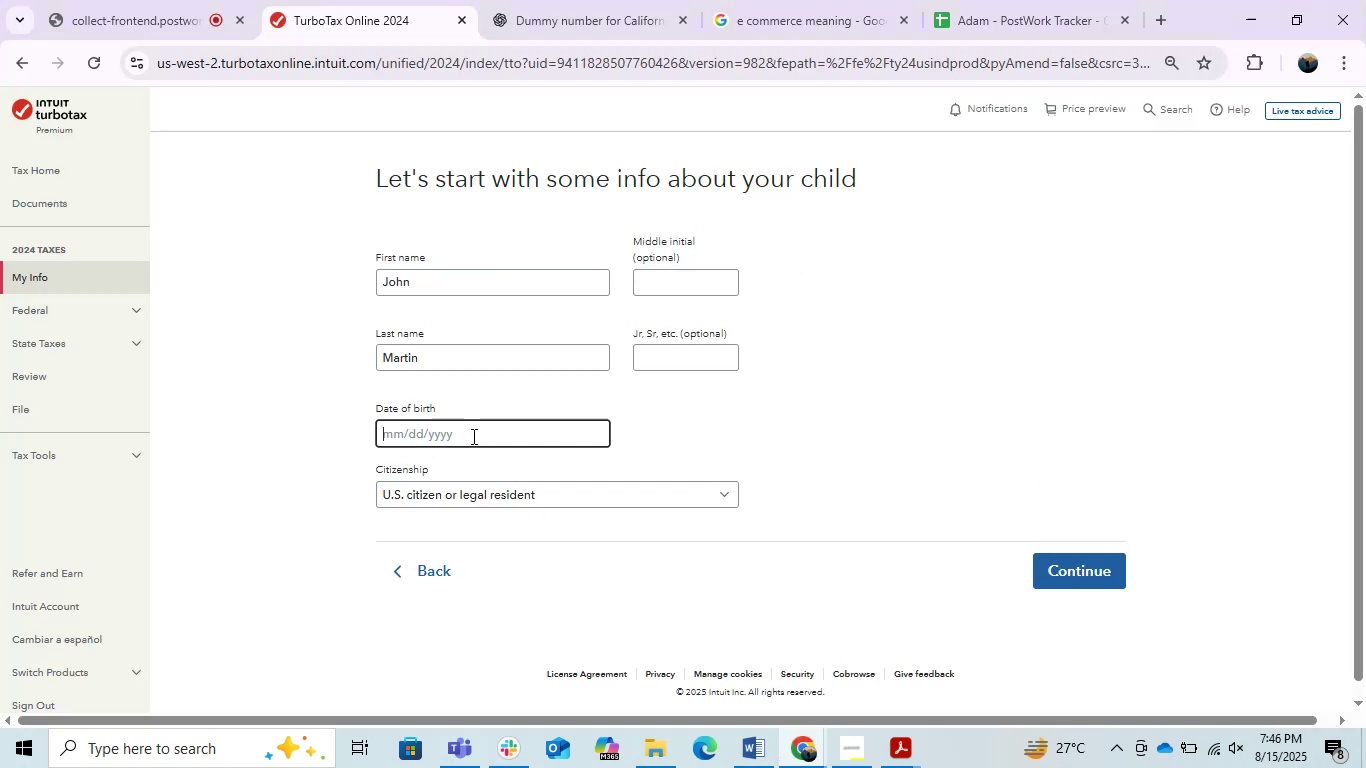 
key(Control+ControlLeft)
 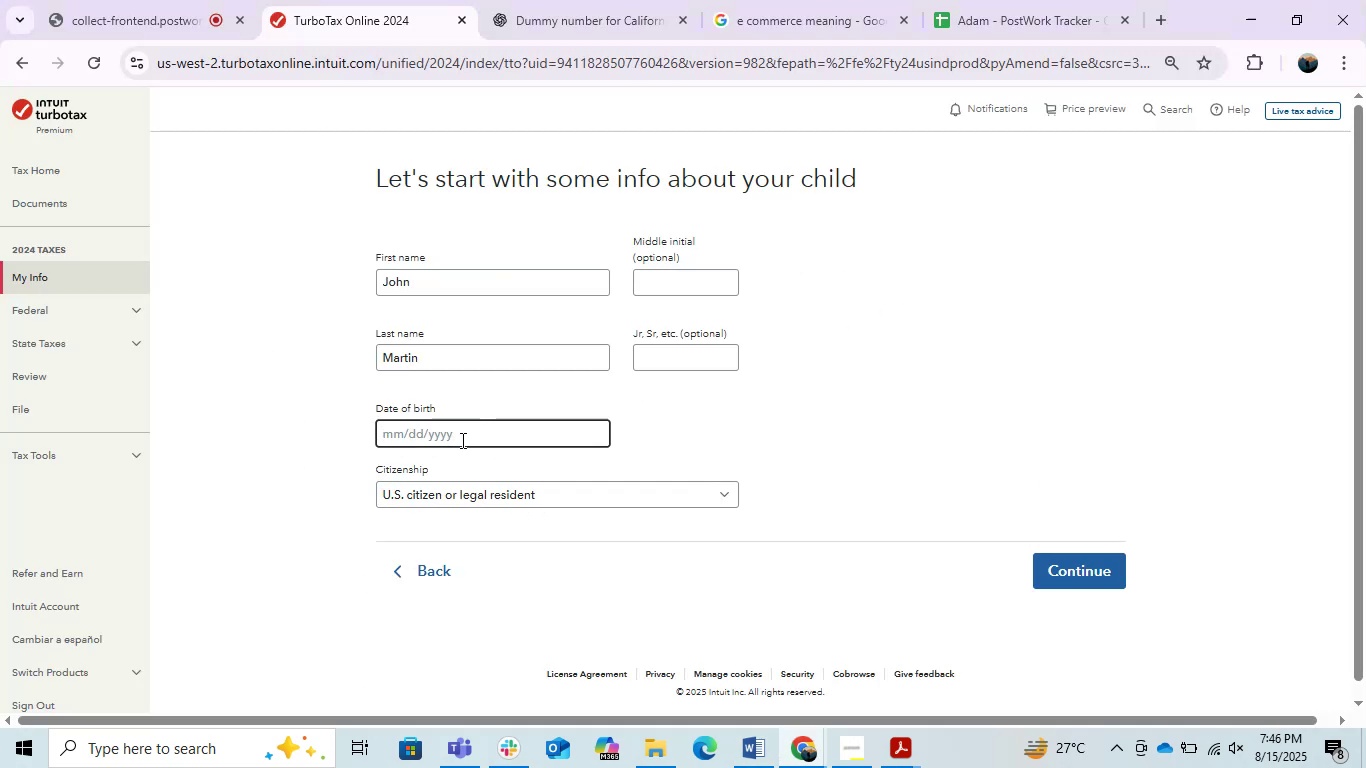 
key(Control+V)
 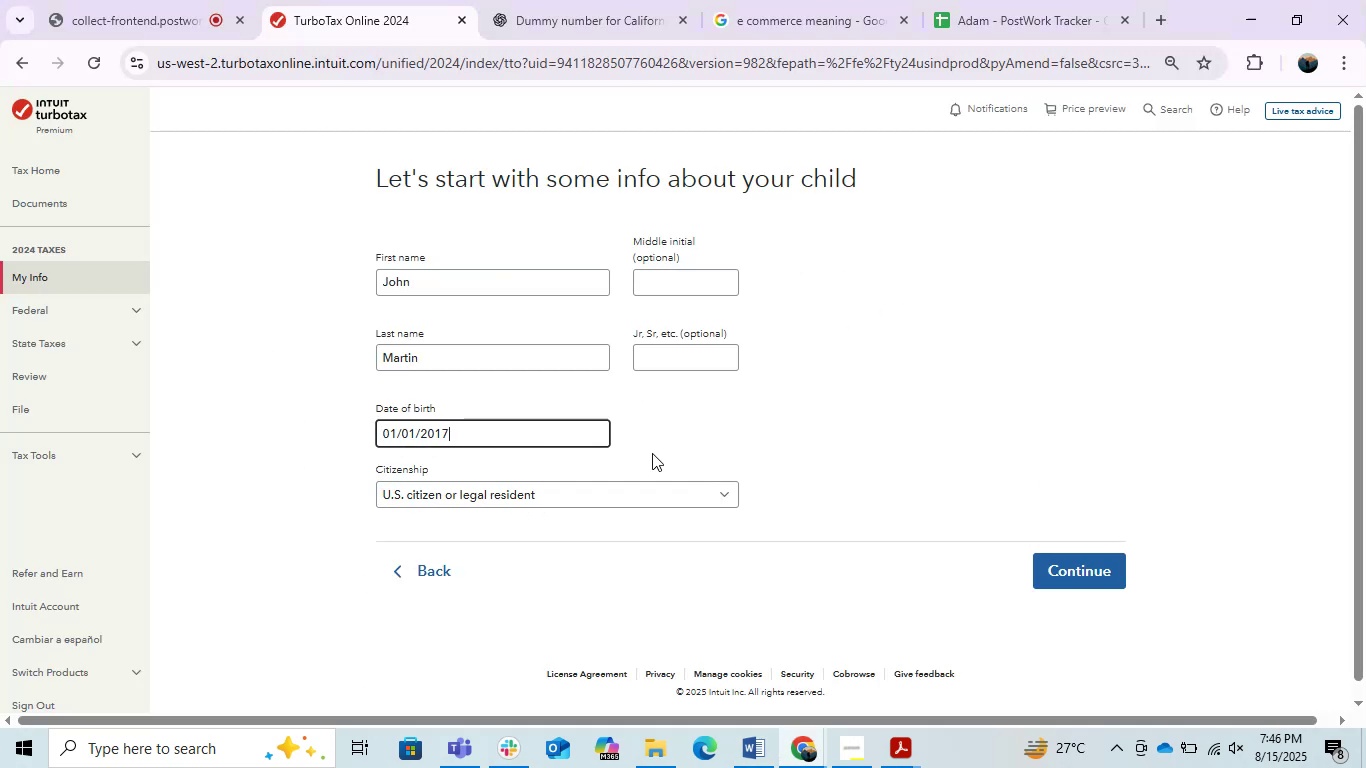 
left_click([654, 453])
 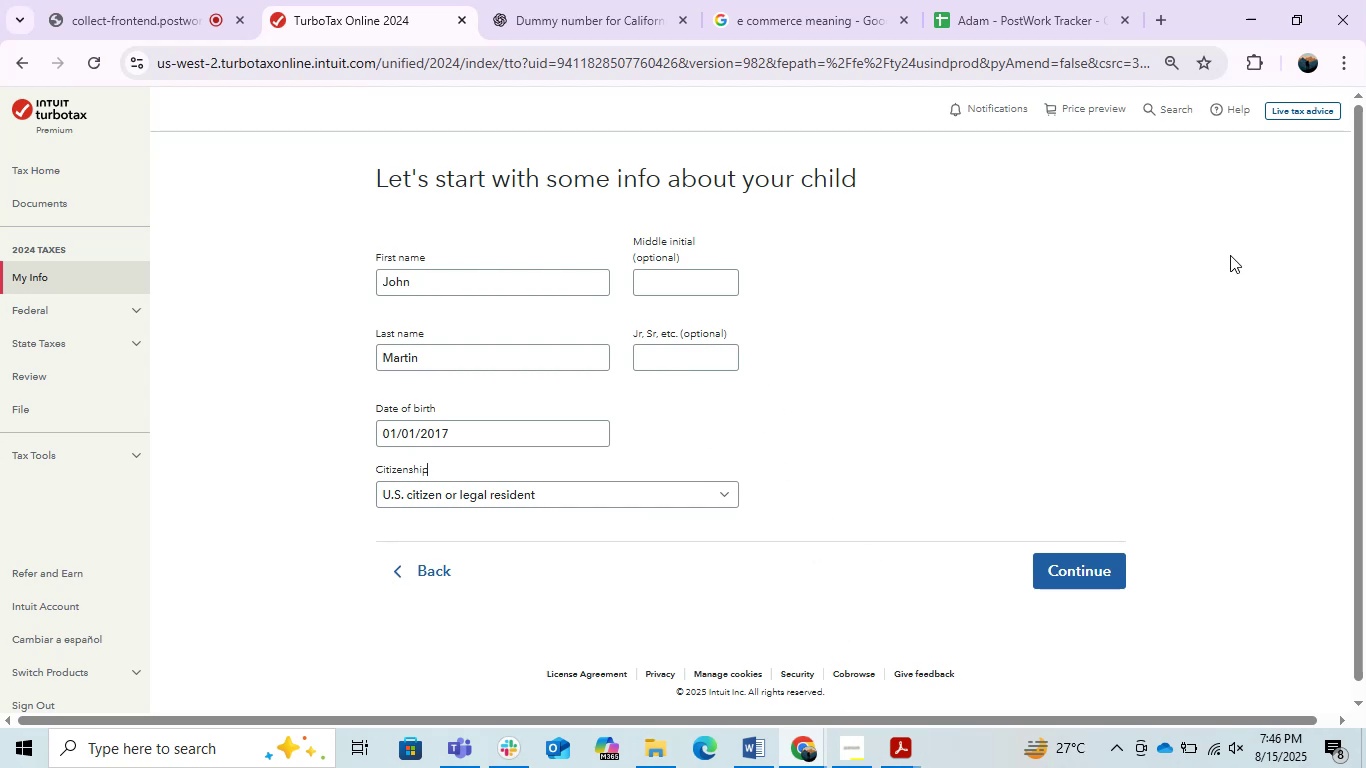 
wait(15.94)
 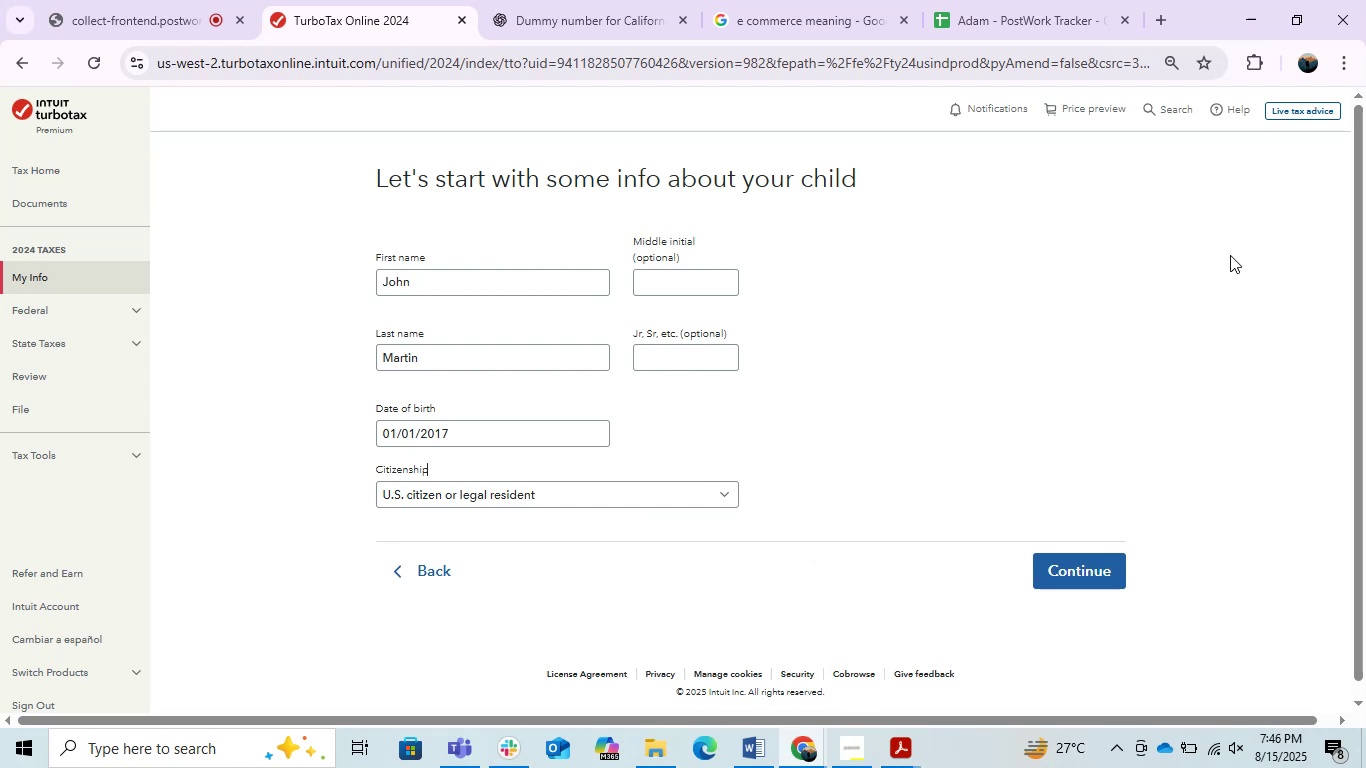 
left_click([387, 272])
 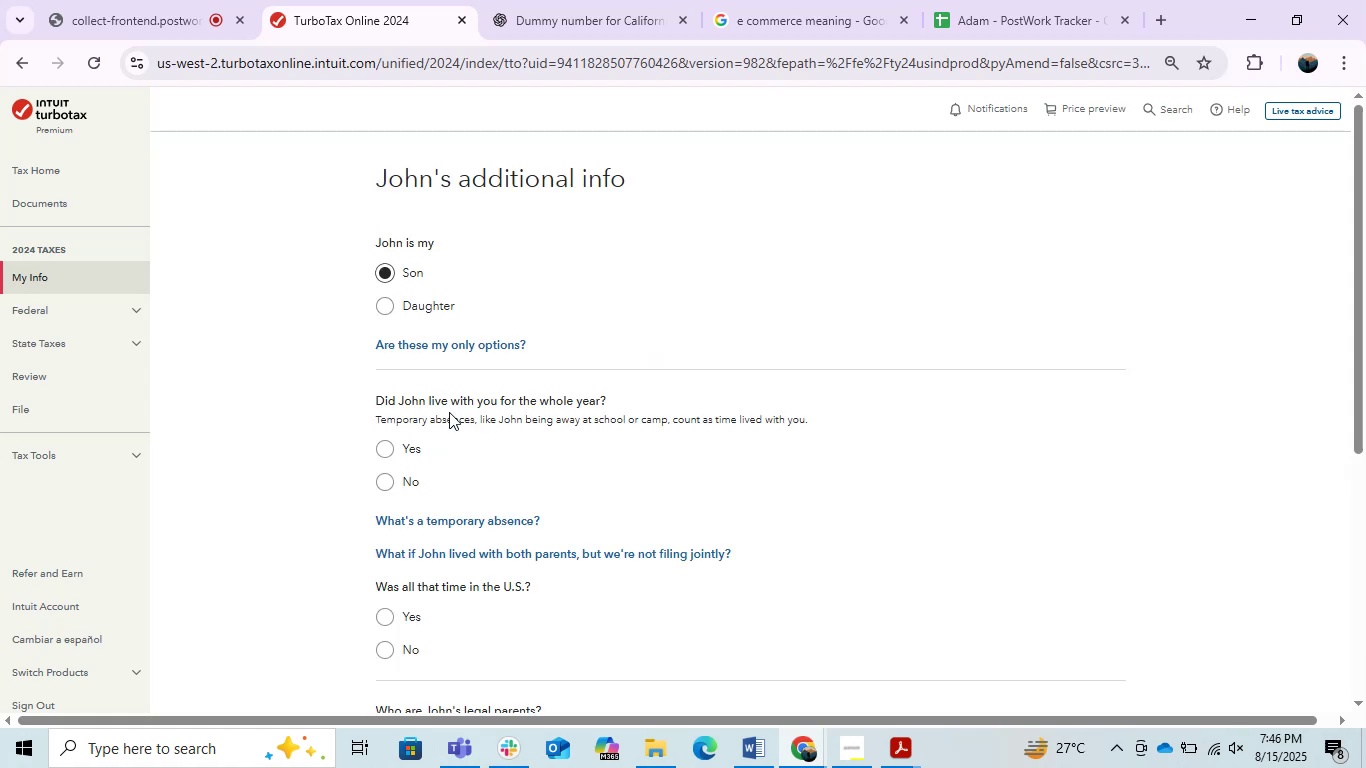 
scroll: coordinate [449, 412], scroll_direction: down, amount: 1.0
 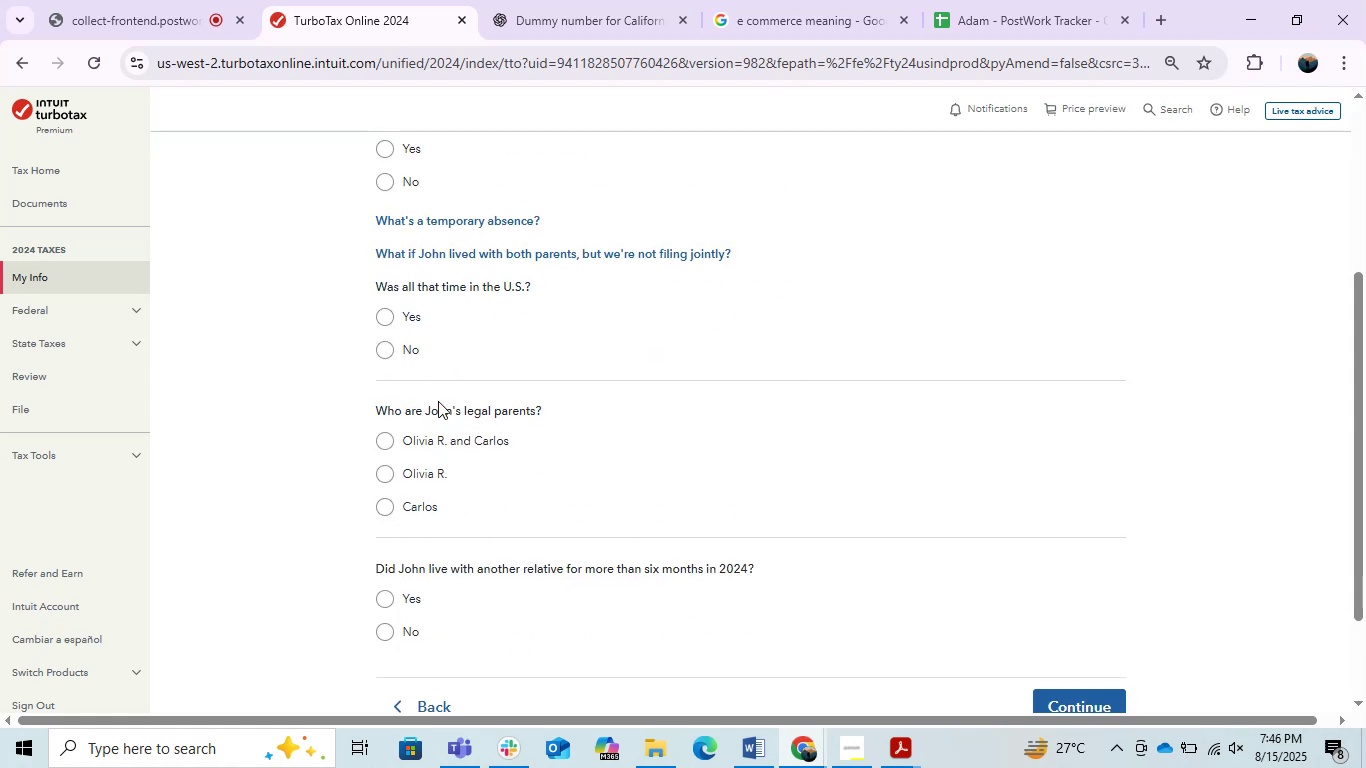 
scroll: coordinate [407, 344], scroll_direction: up, amount: 1.0
 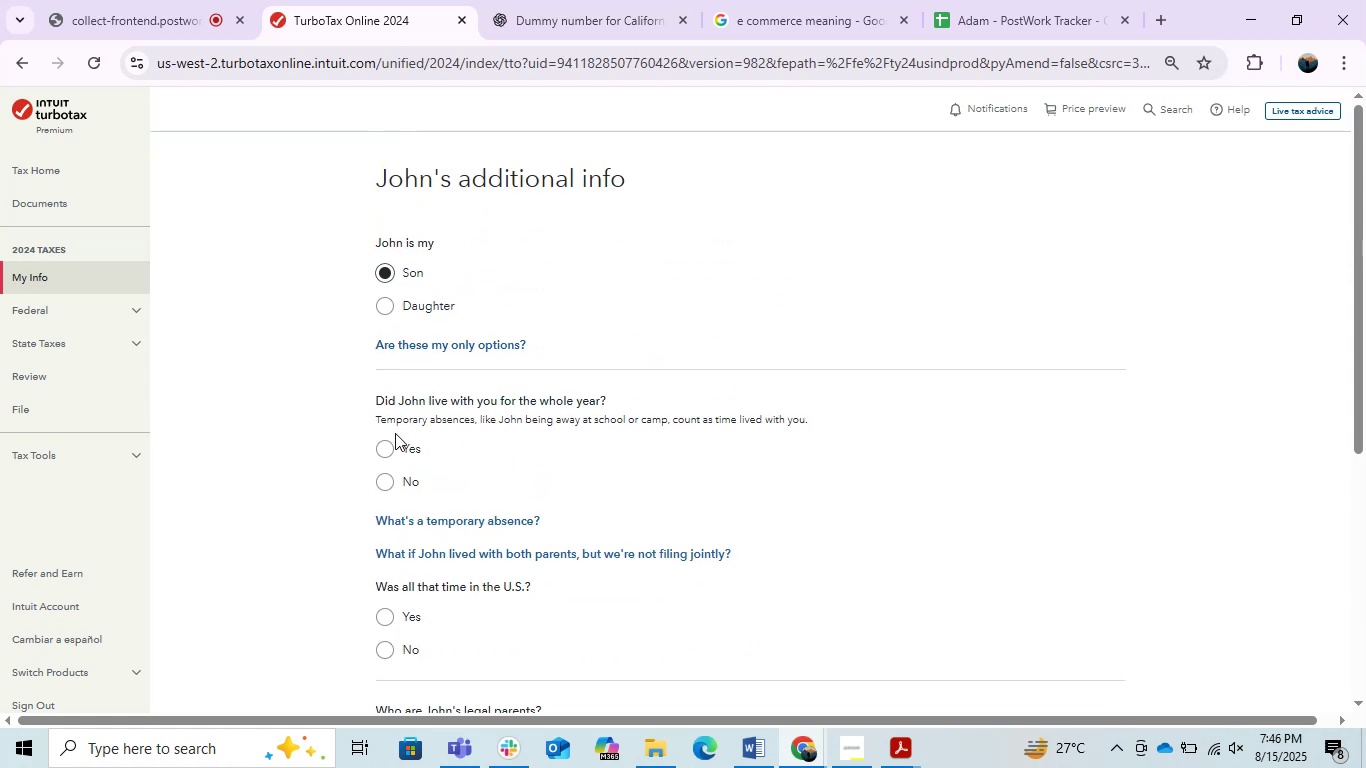 
left_click([383, 456])
 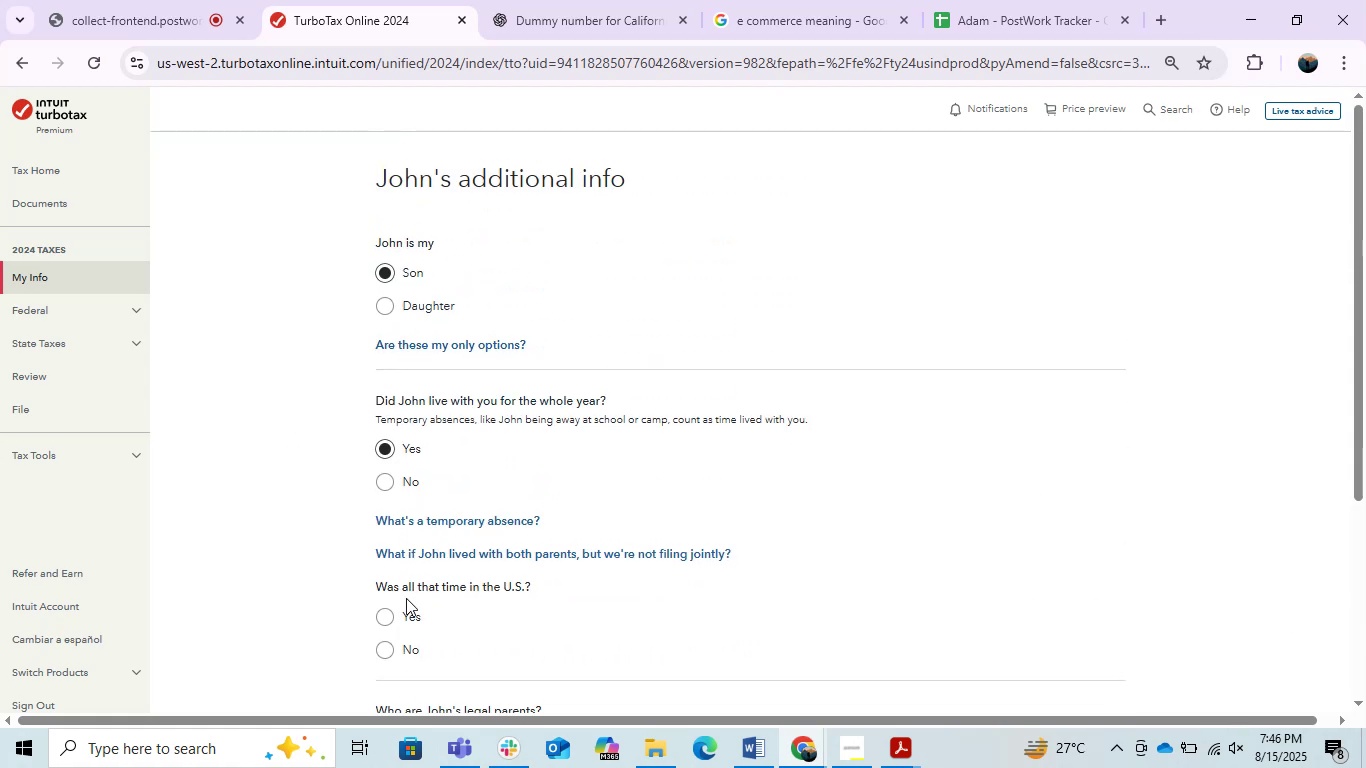 
left_click([392, 616])
 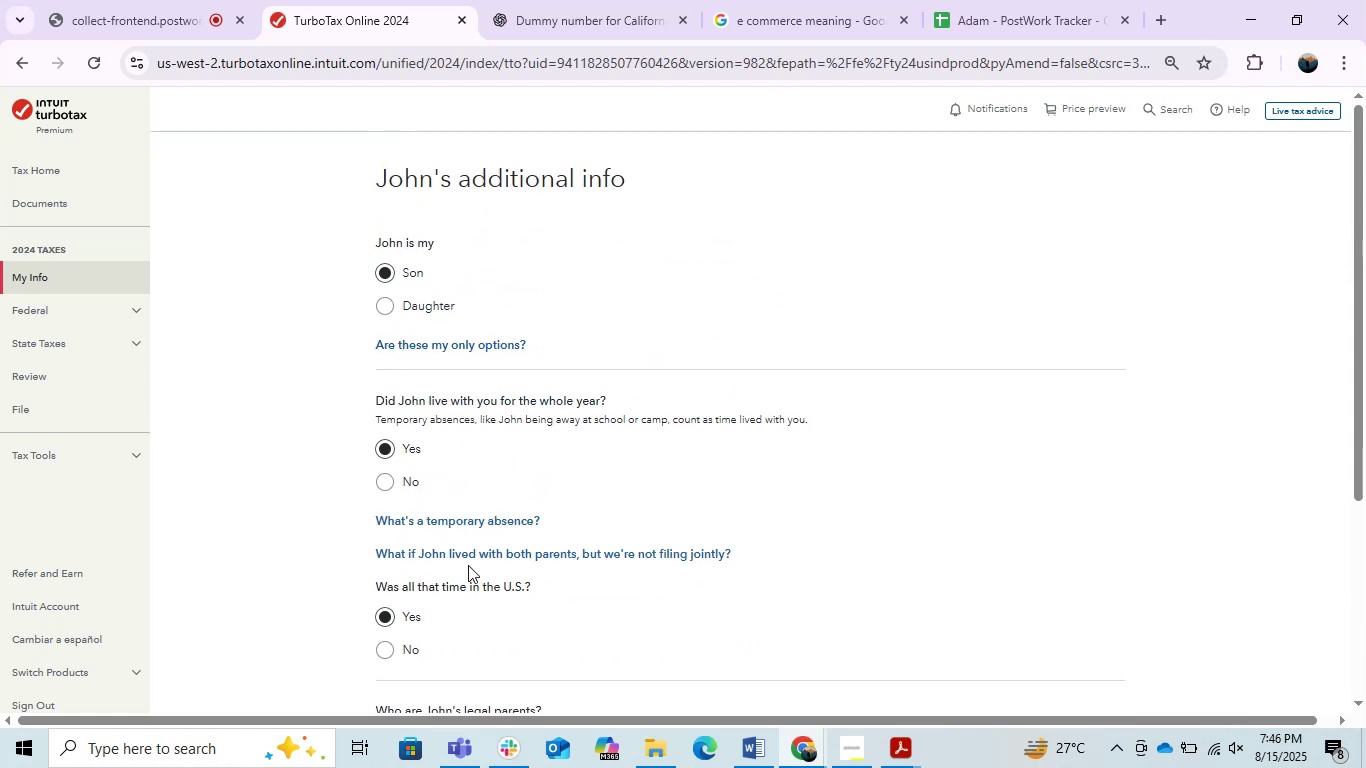 
scroll: coordinate [468, 564], scroll_direction: down, amount: 1.0
 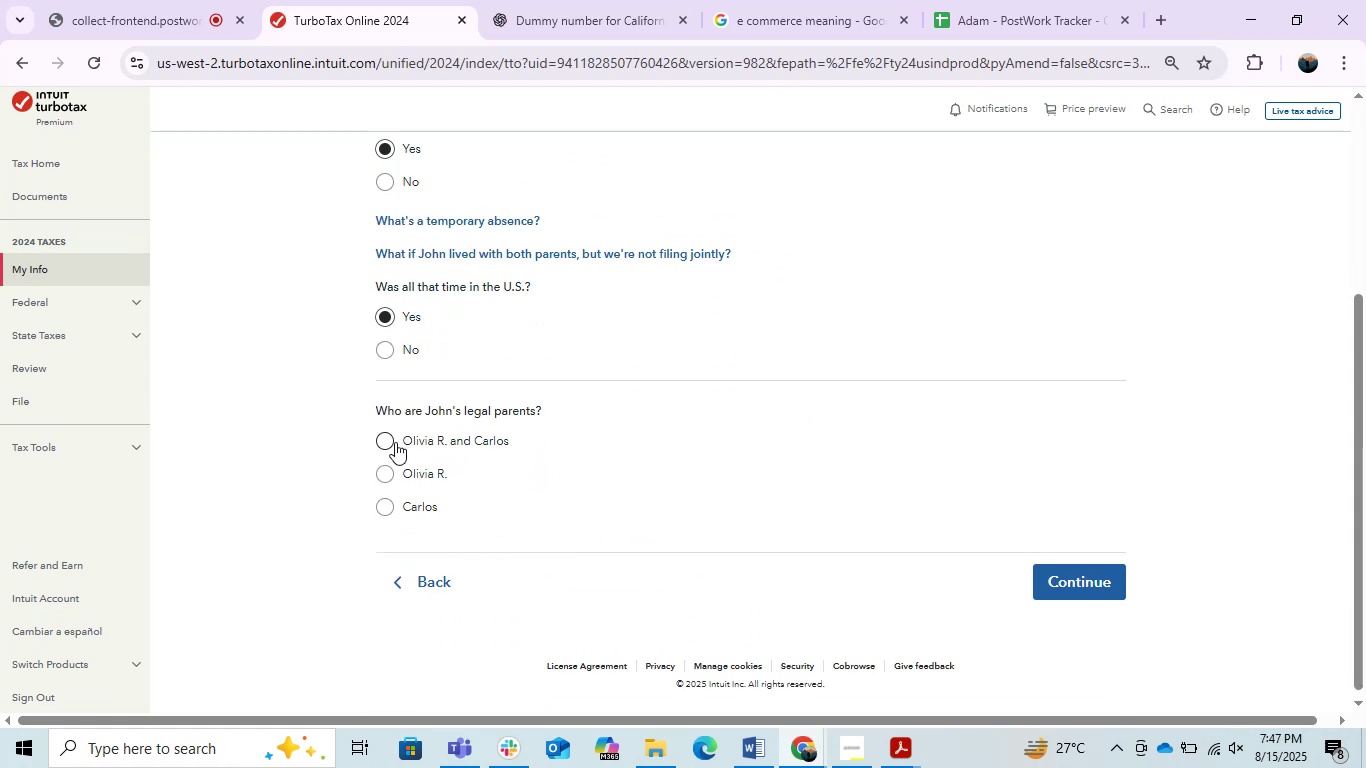 
left_click([392, 442])
 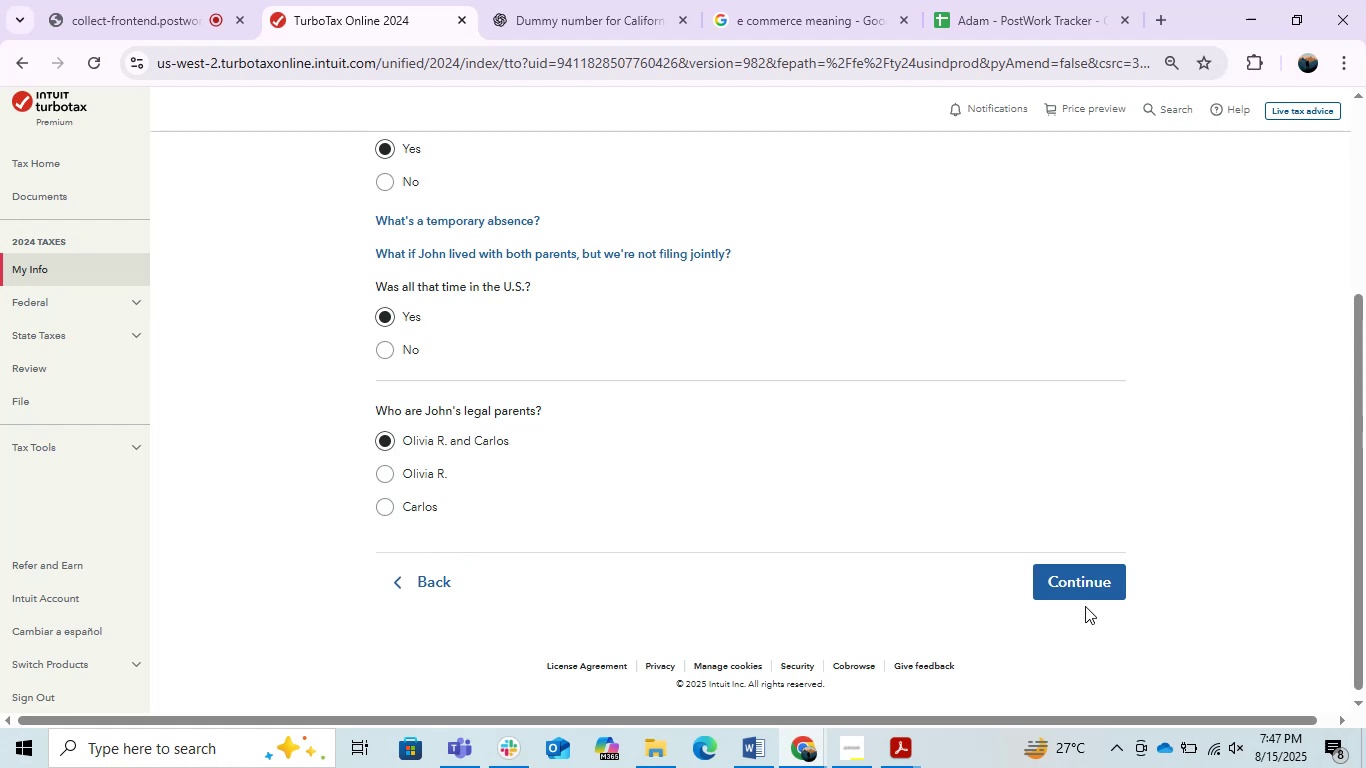 
left_click([1066, 585])
 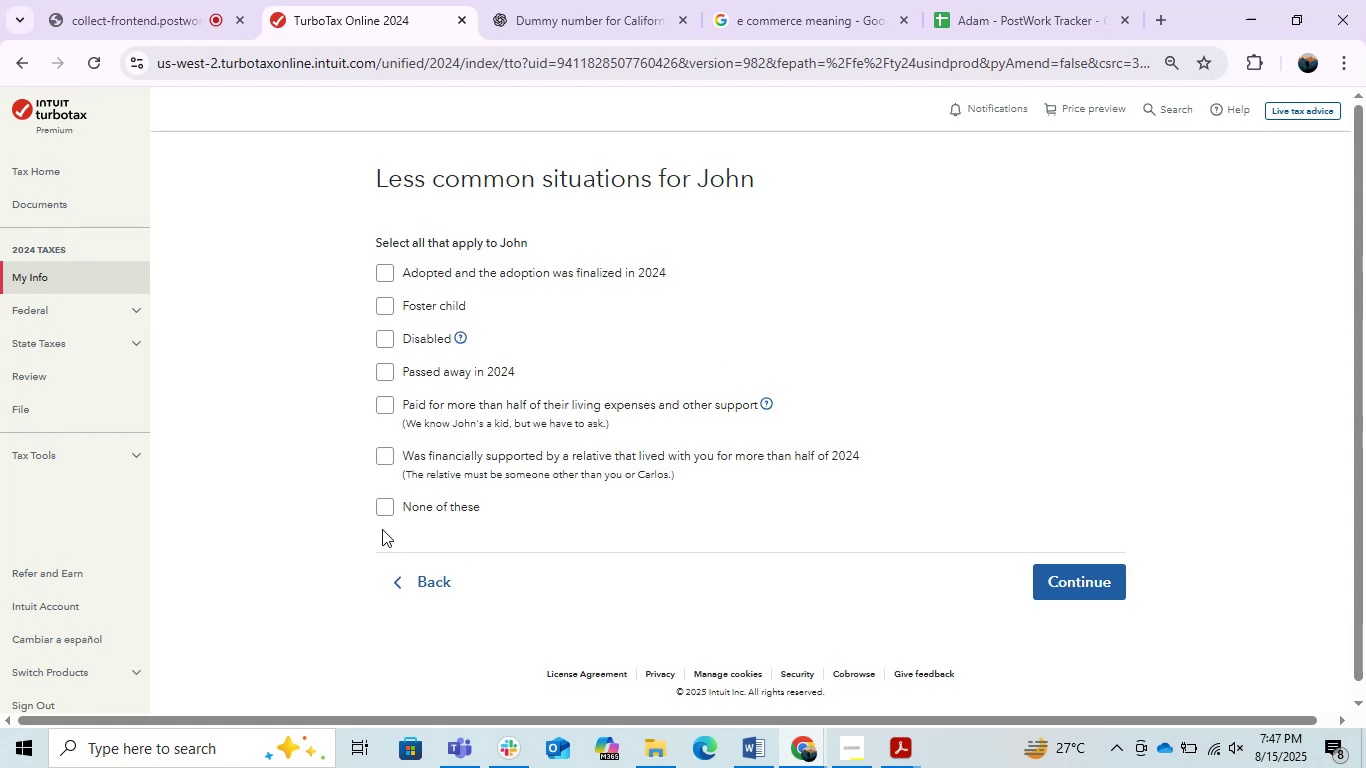 
left_click([1066, 575])
 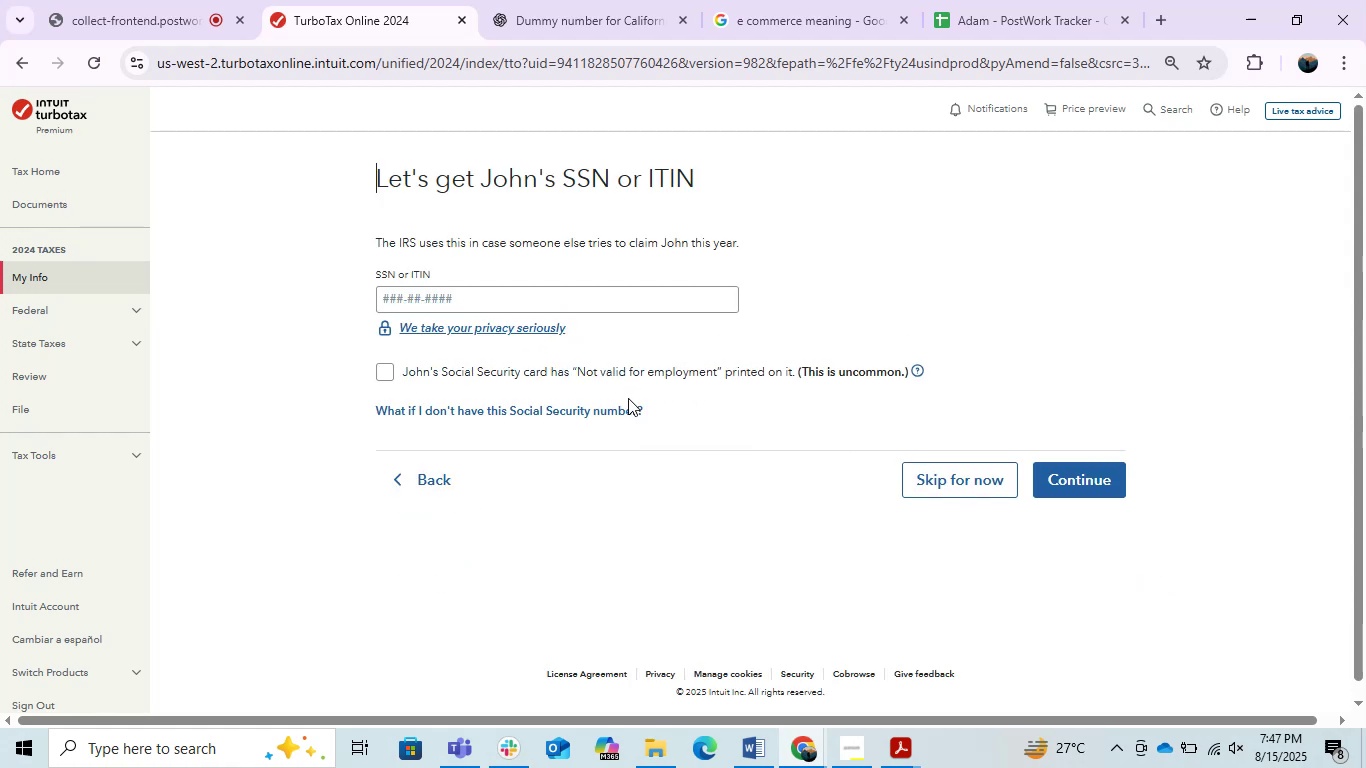 
left_click([471, 304])
 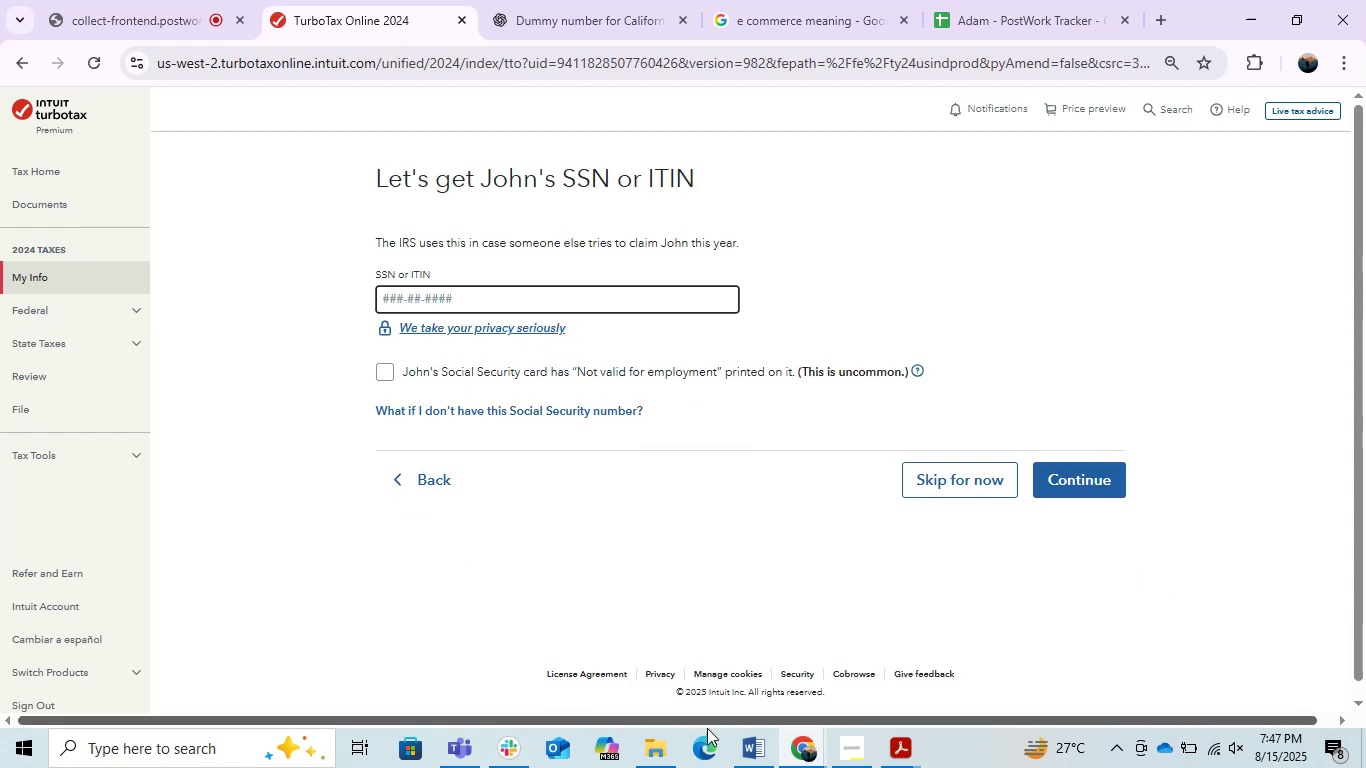 
left_click([751, 745])
 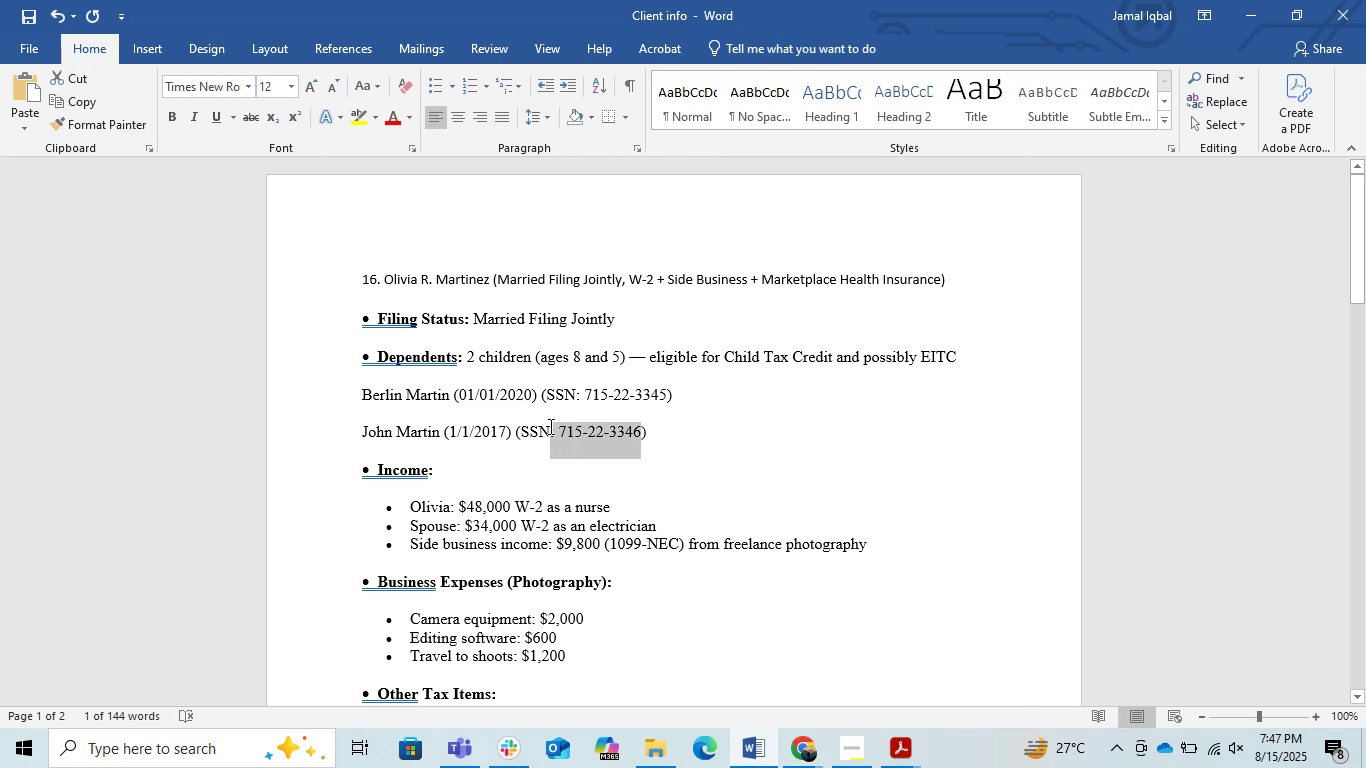 
hold_key(key=ControlLeft, duration=0.69)
 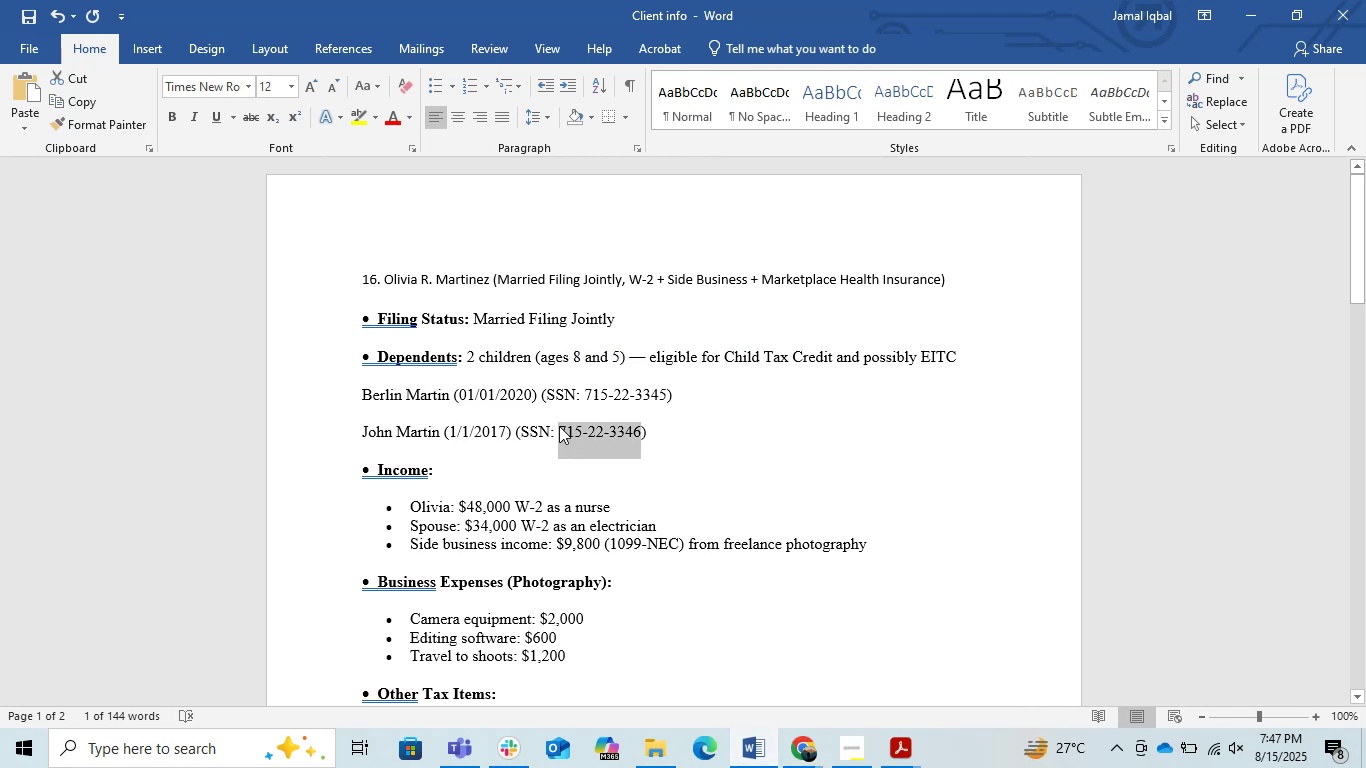 
hold_key(key=ControlLeft, duration=0.47)
 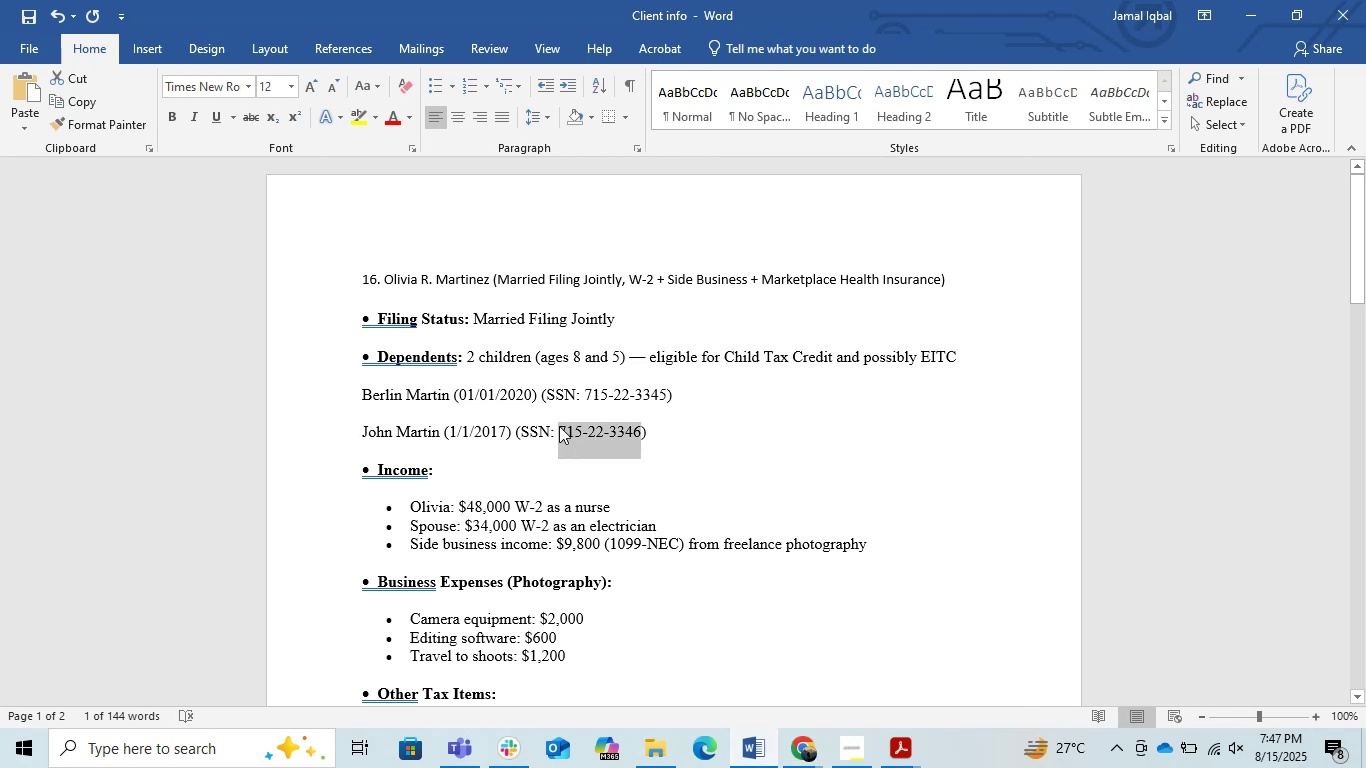 
key(Control+C)
 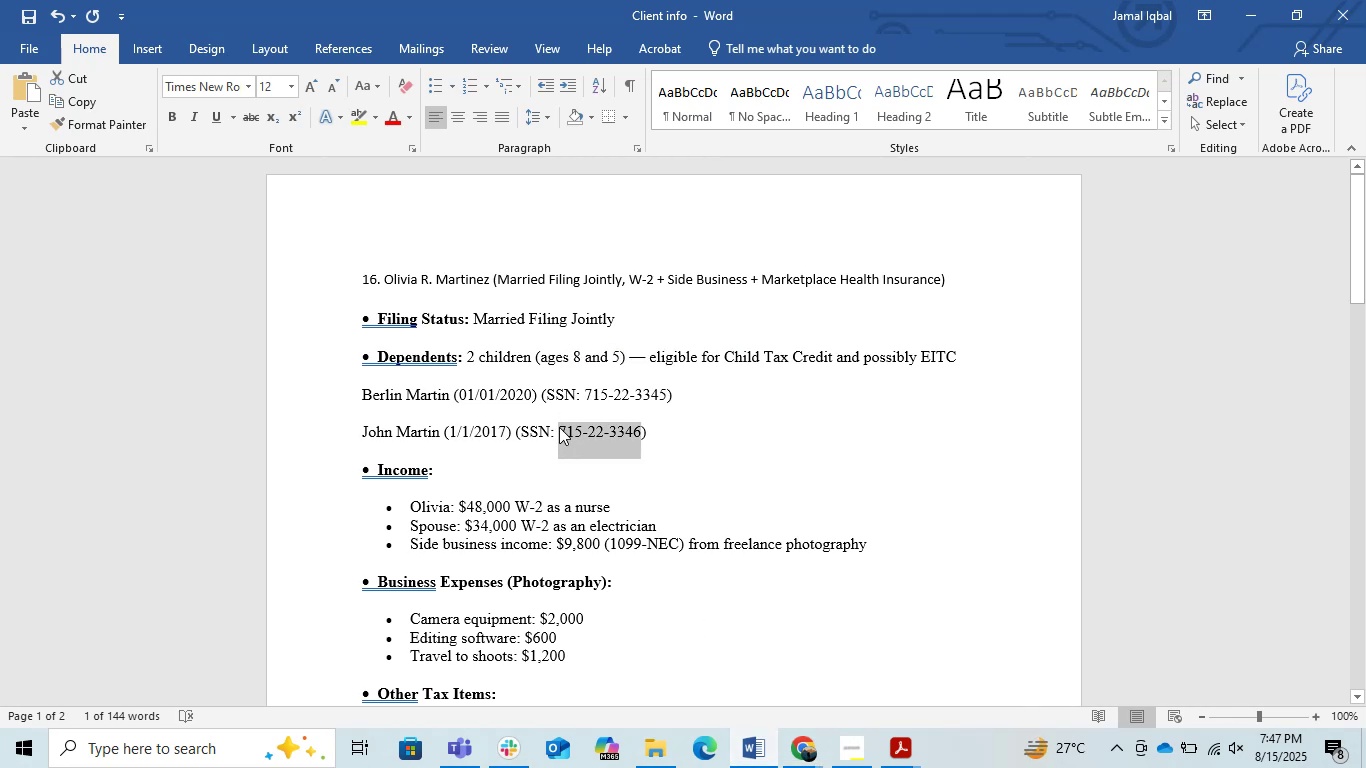 
key(Alt+AltLeft)
 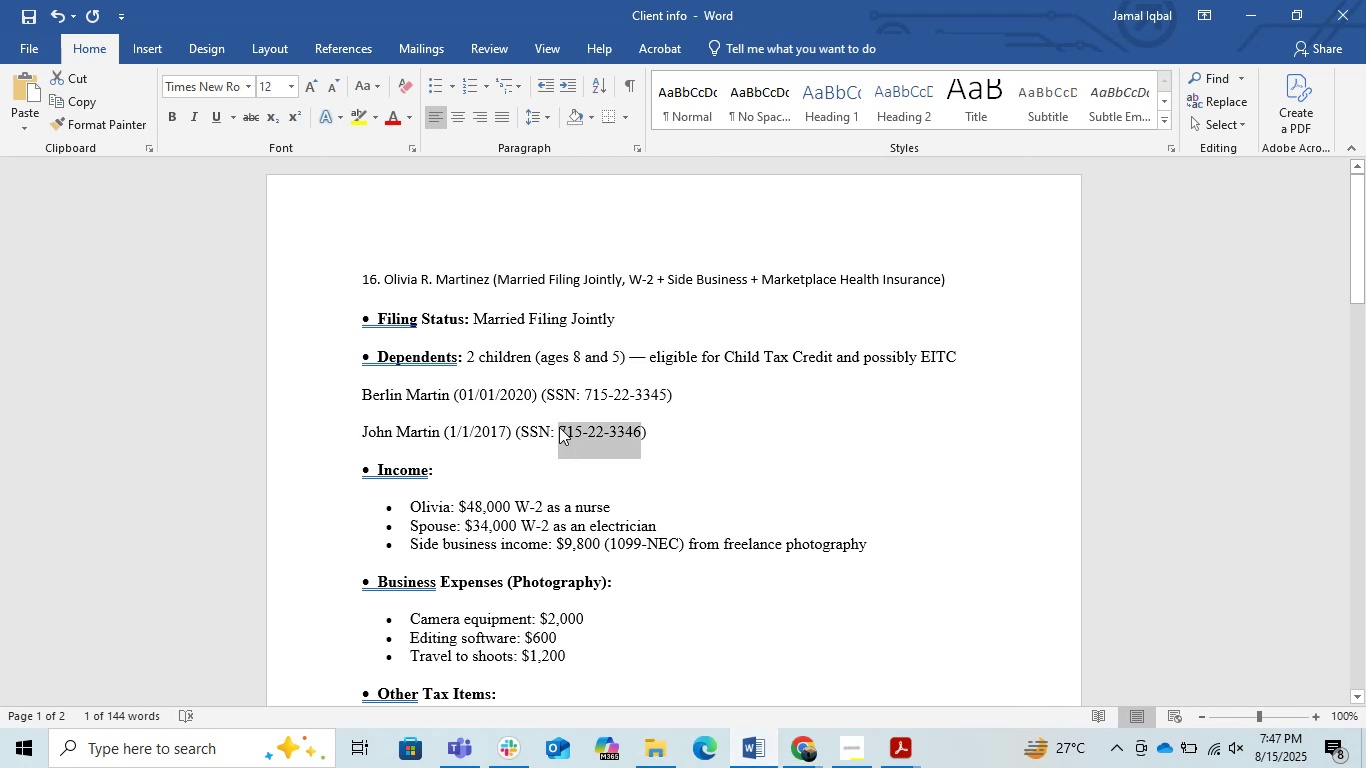 
key(Alt+Tab)
 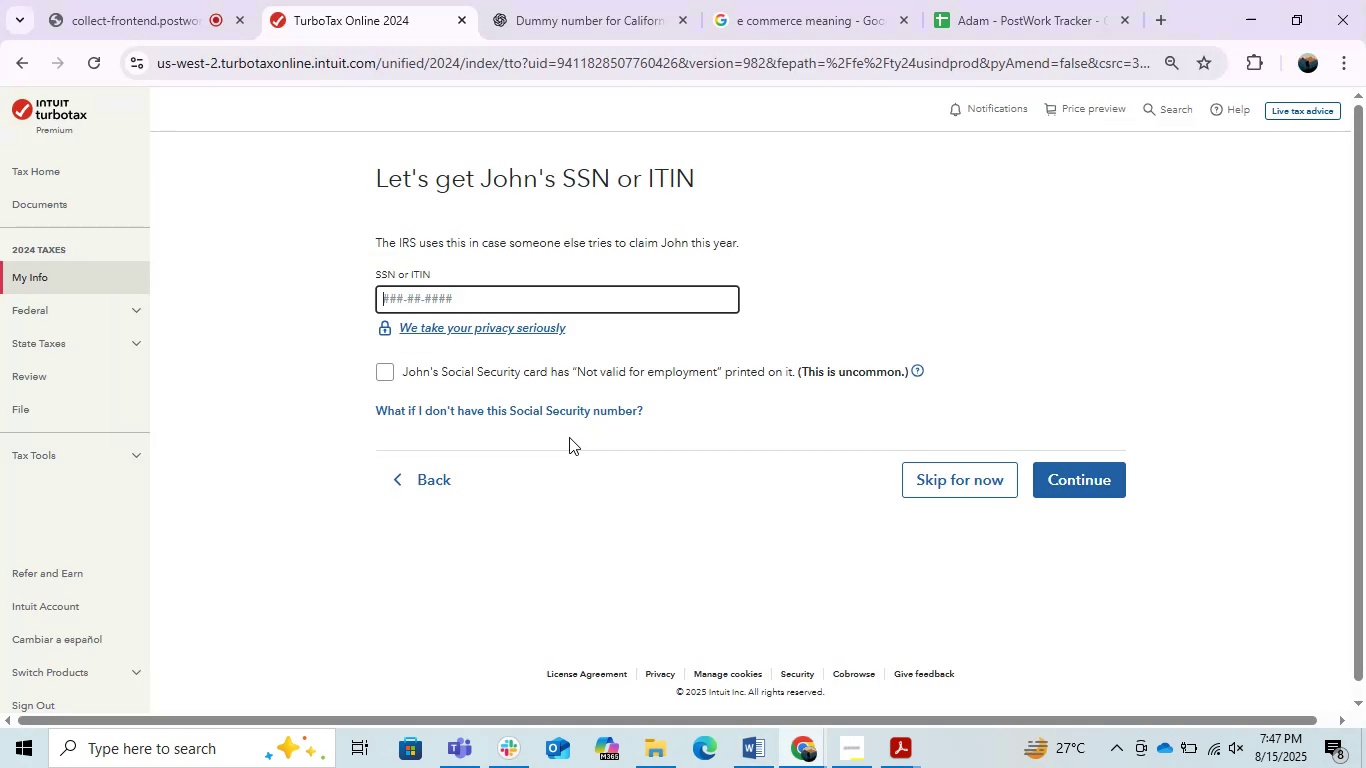 
key(Control+V)
 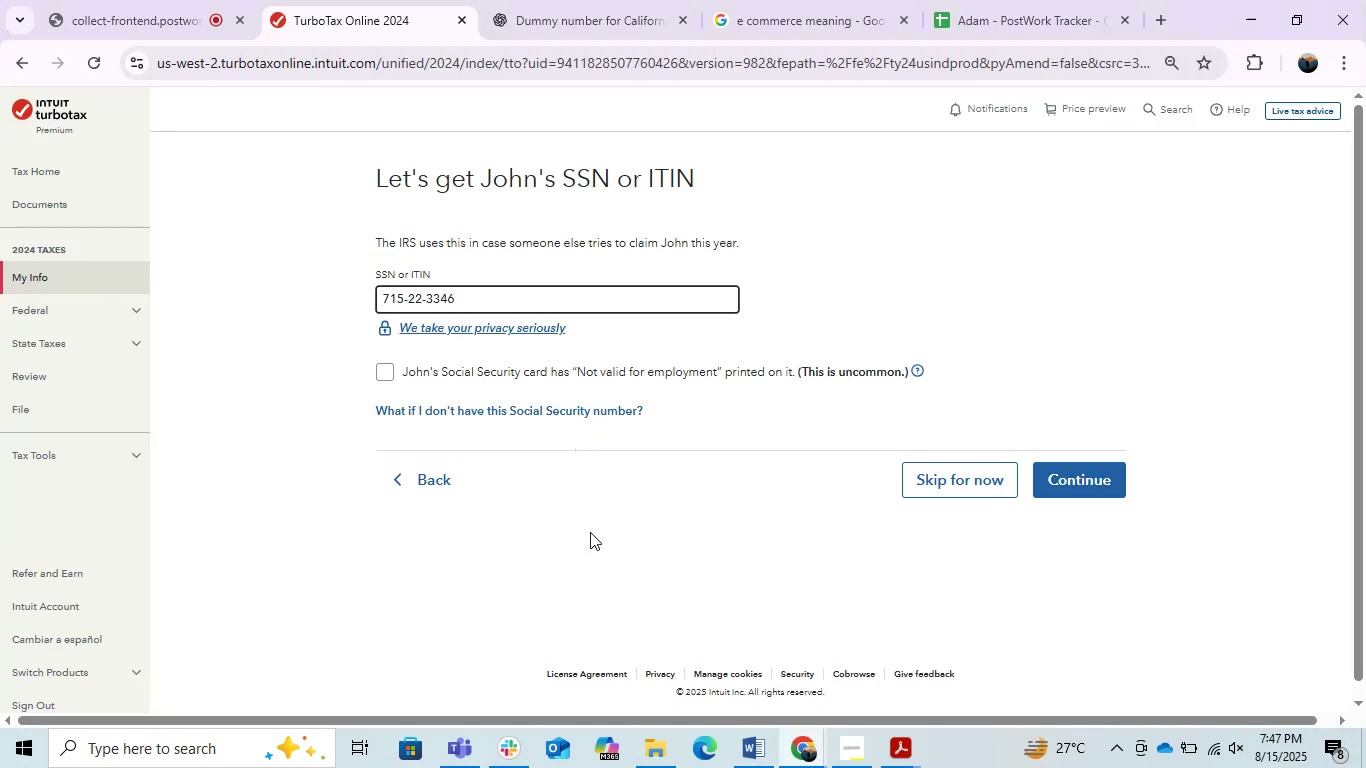 
left_click([593, 535])
 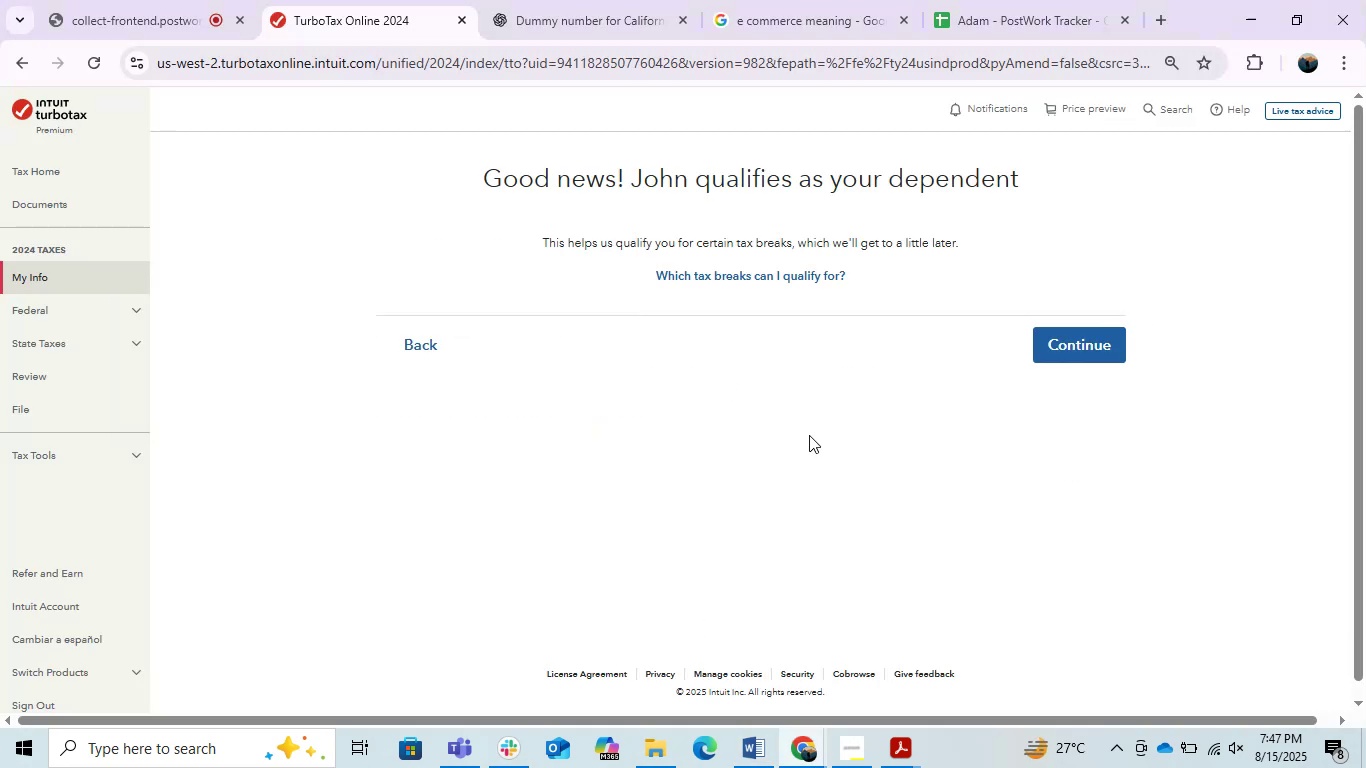 
left_click([1077, 338])
 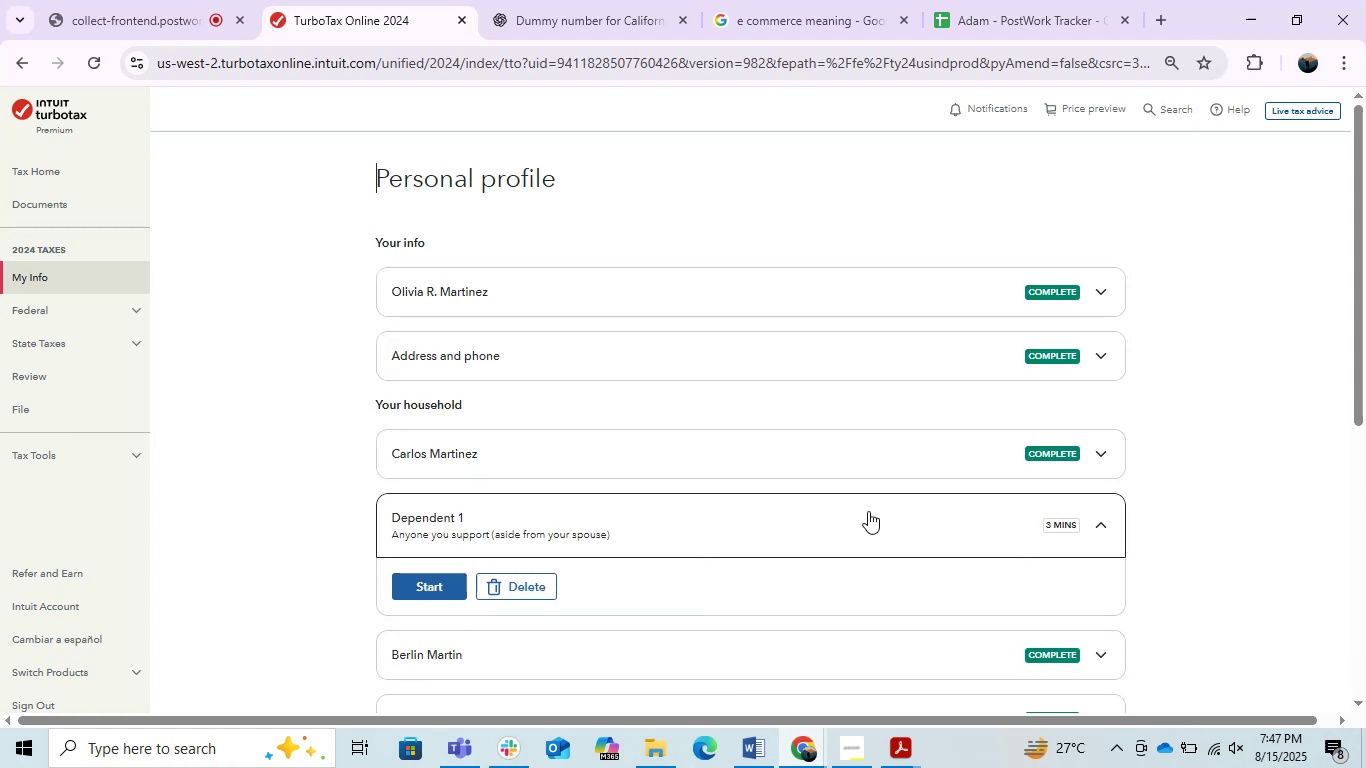 
left_click([819, 523])
 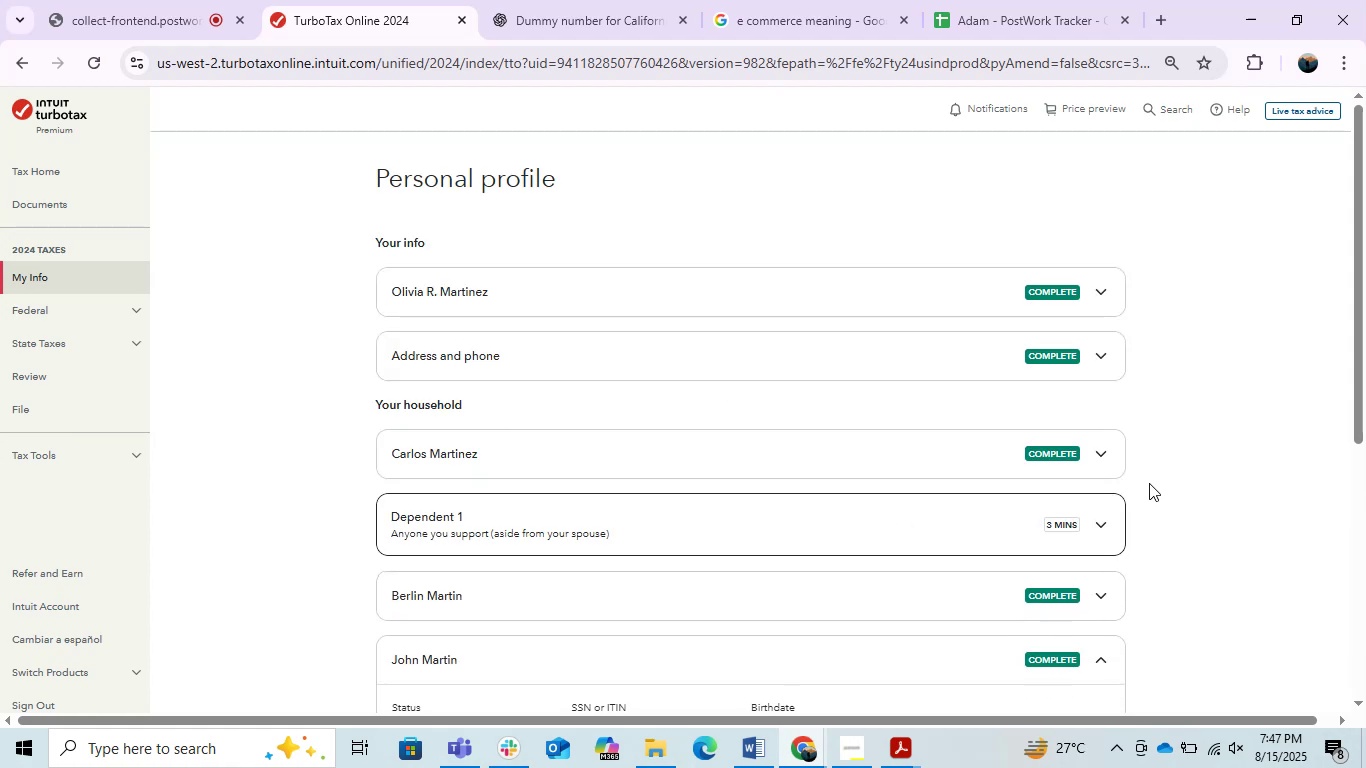 
left_click([988, 514])
 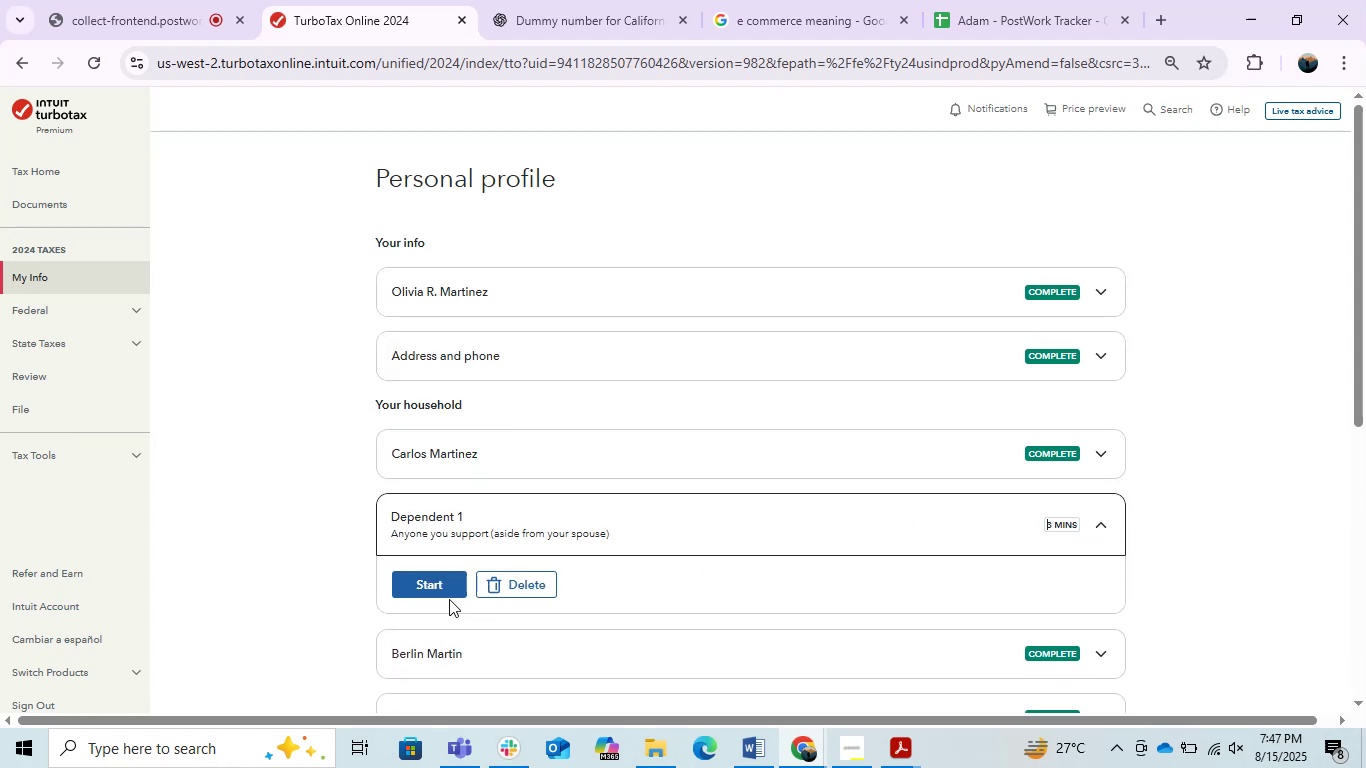 
left_click([434, 590])
 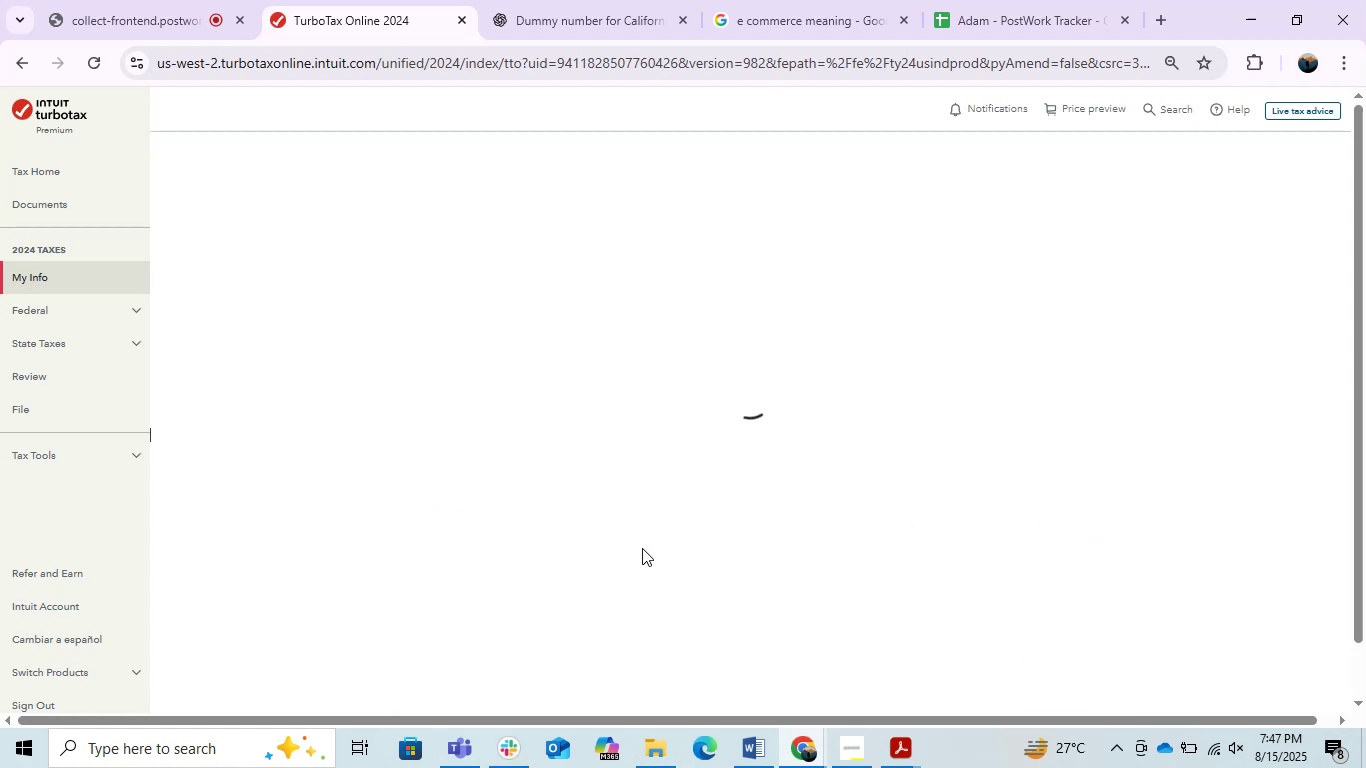 
mouse_move([844, 477])
 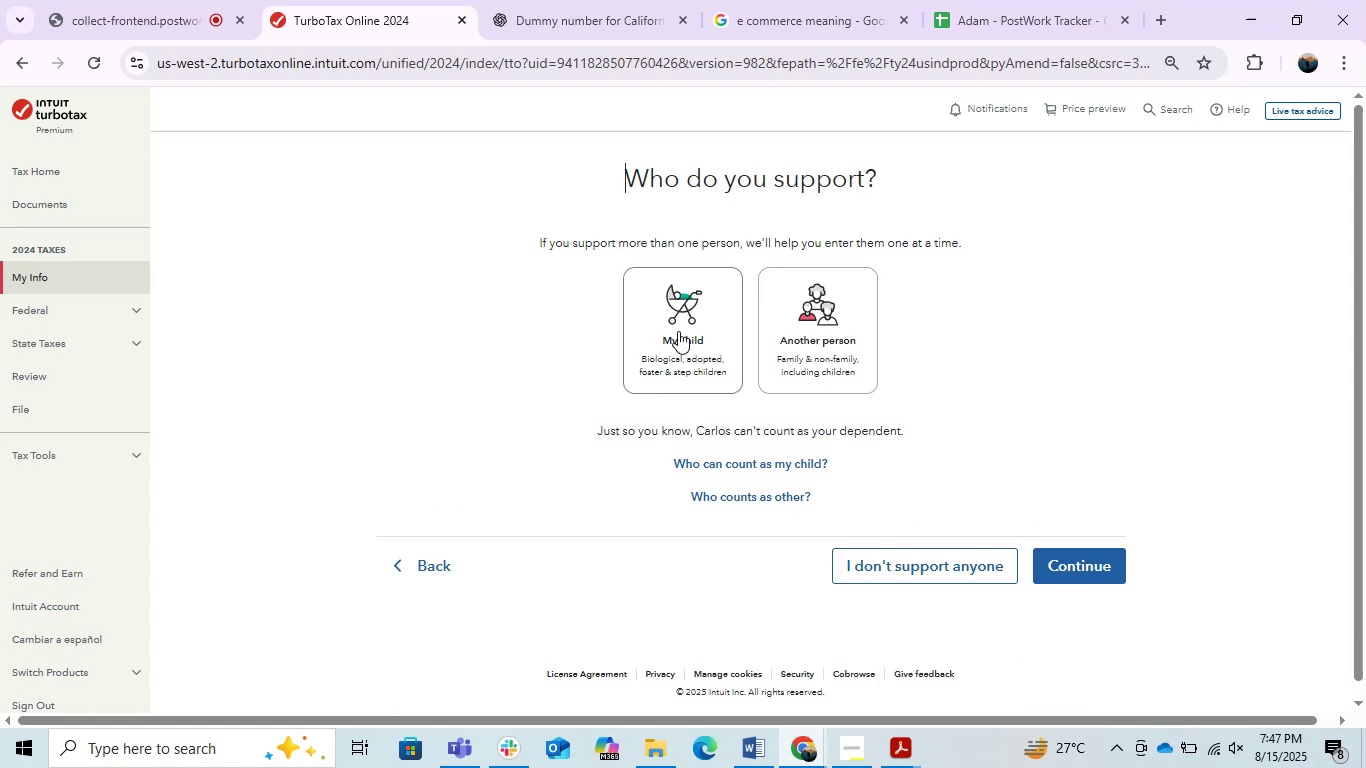 
left_click([675, 328])
 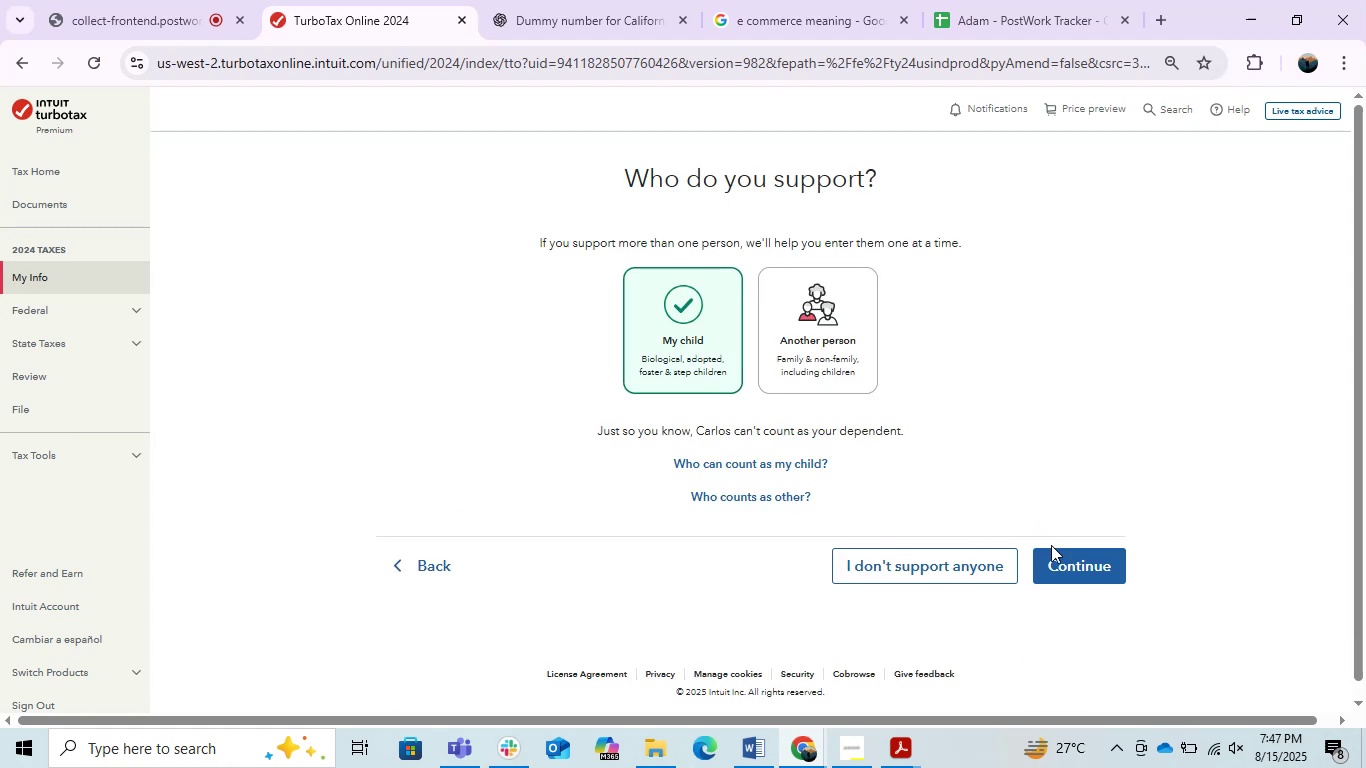 
left_click([1071, 562])
 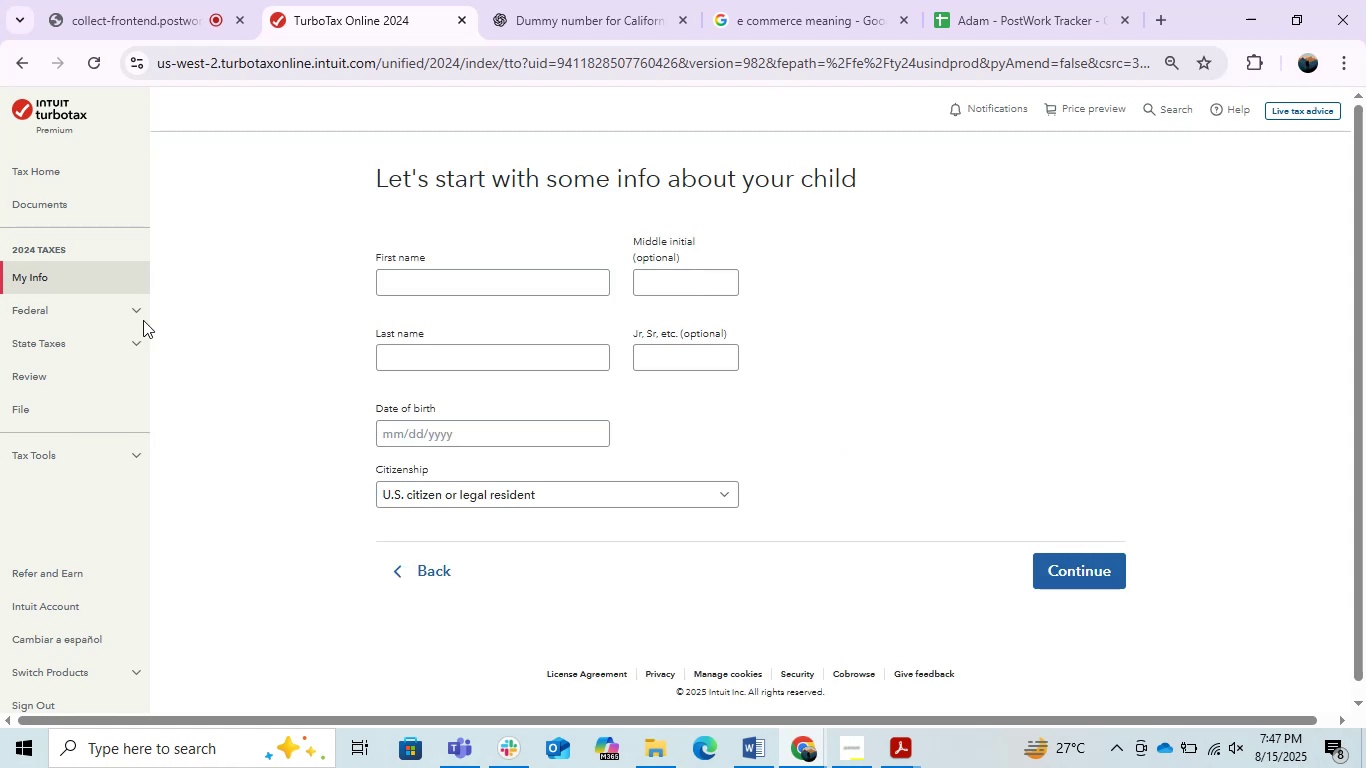 
left_click([6, 64])
 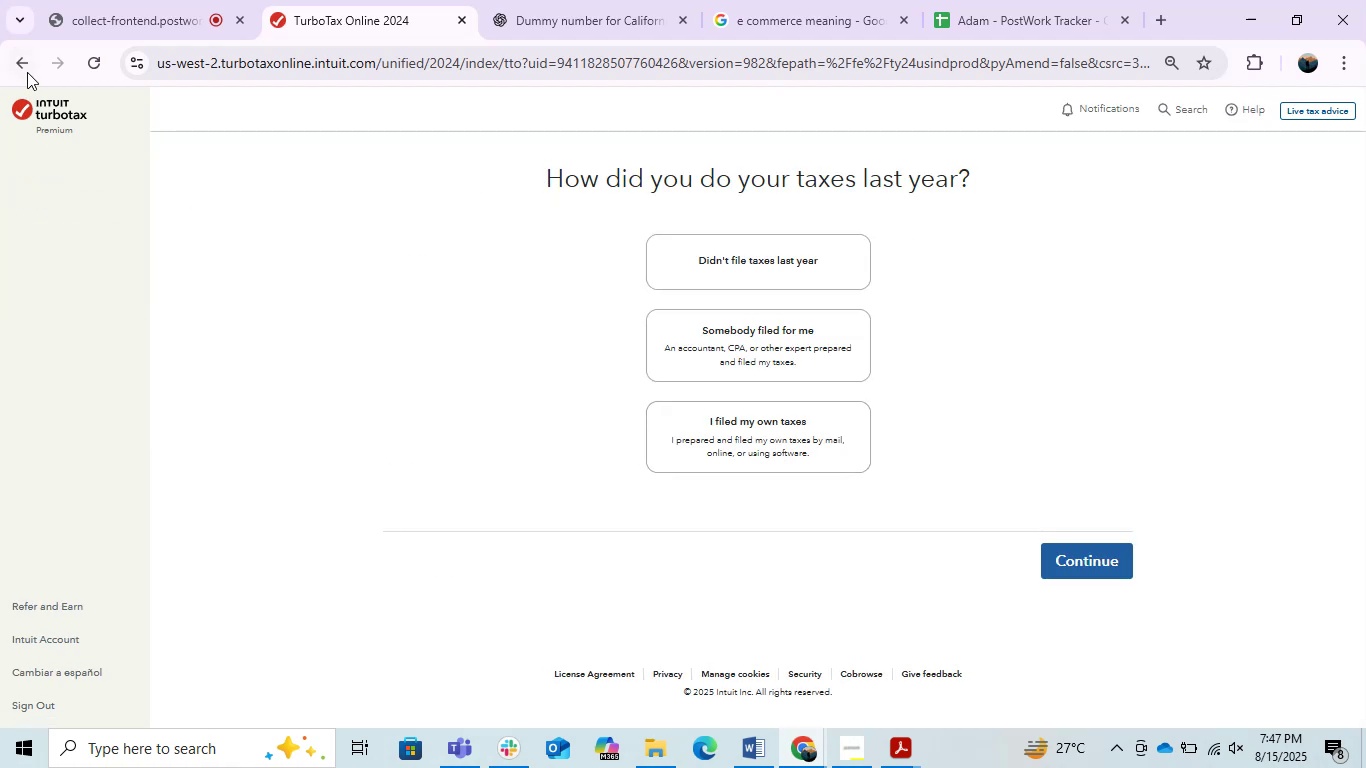 
left_click([26, 71])
 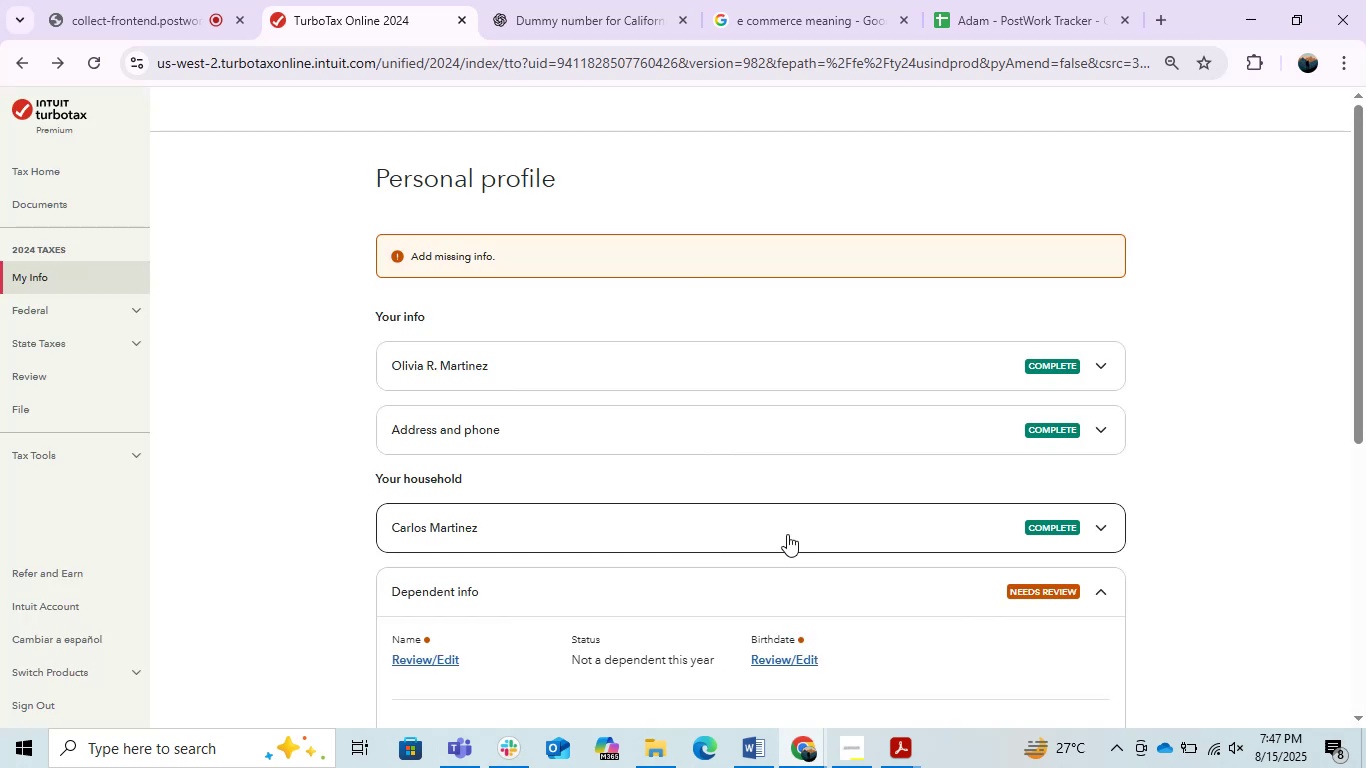 
wait(7.0)
 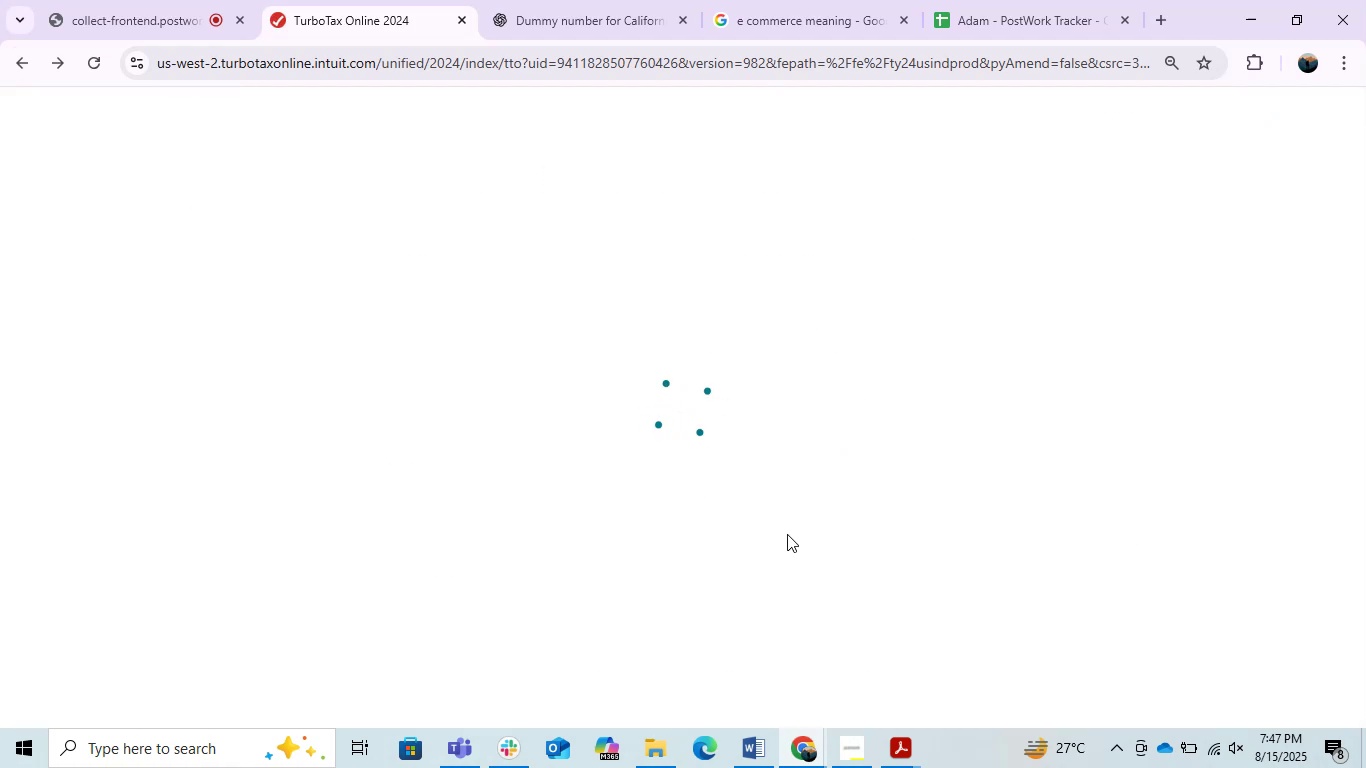 
scroll: coordinate [787, 534], scroll_direction: down, amount: 1.0
 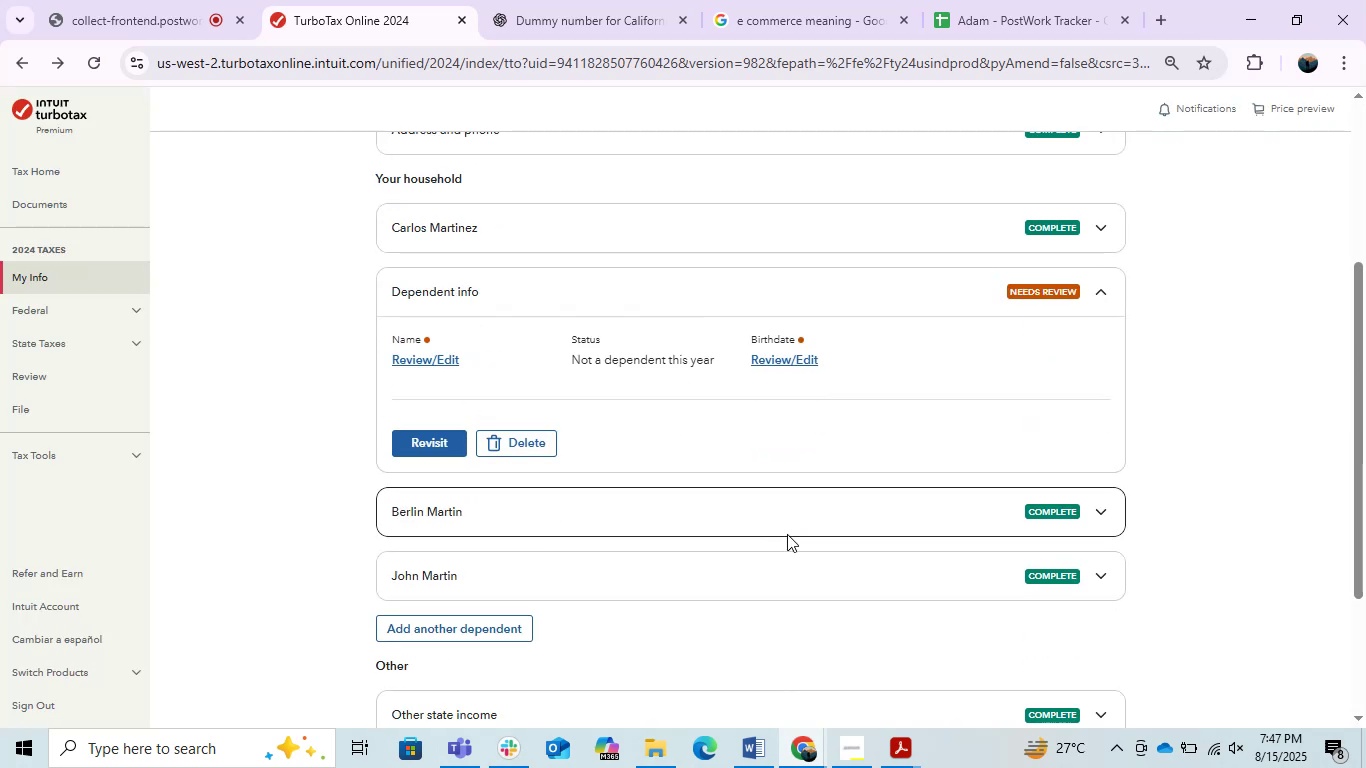 
wait(8.58)
 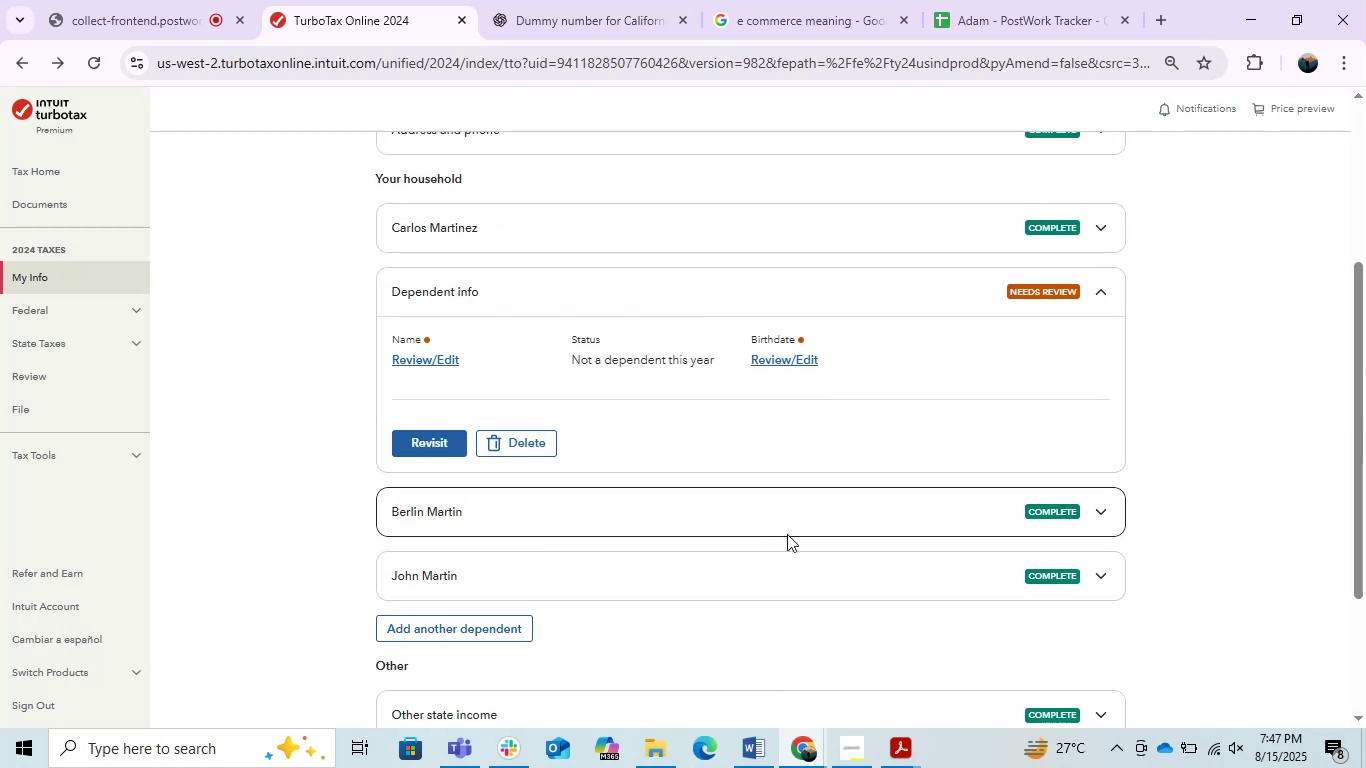 
left_click([524, 441])
 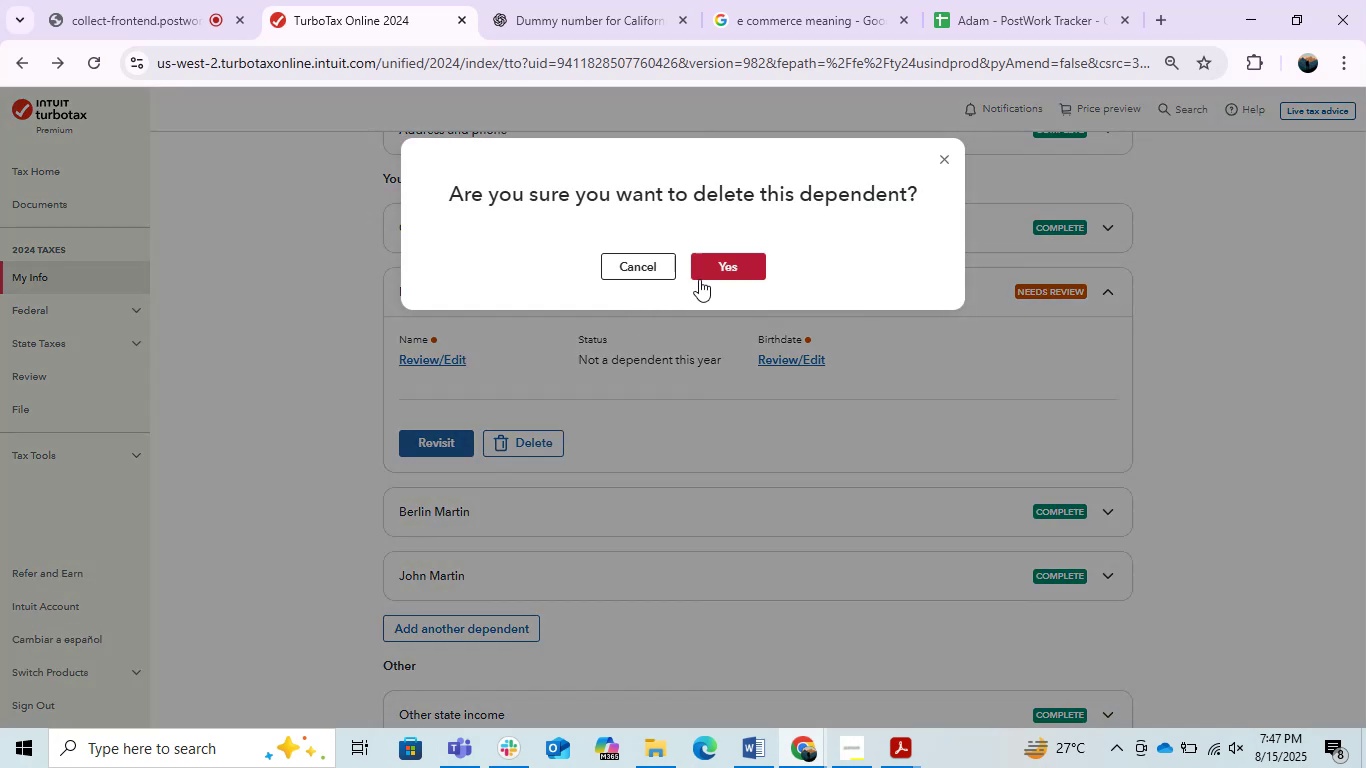 
left_click([732, 258])
 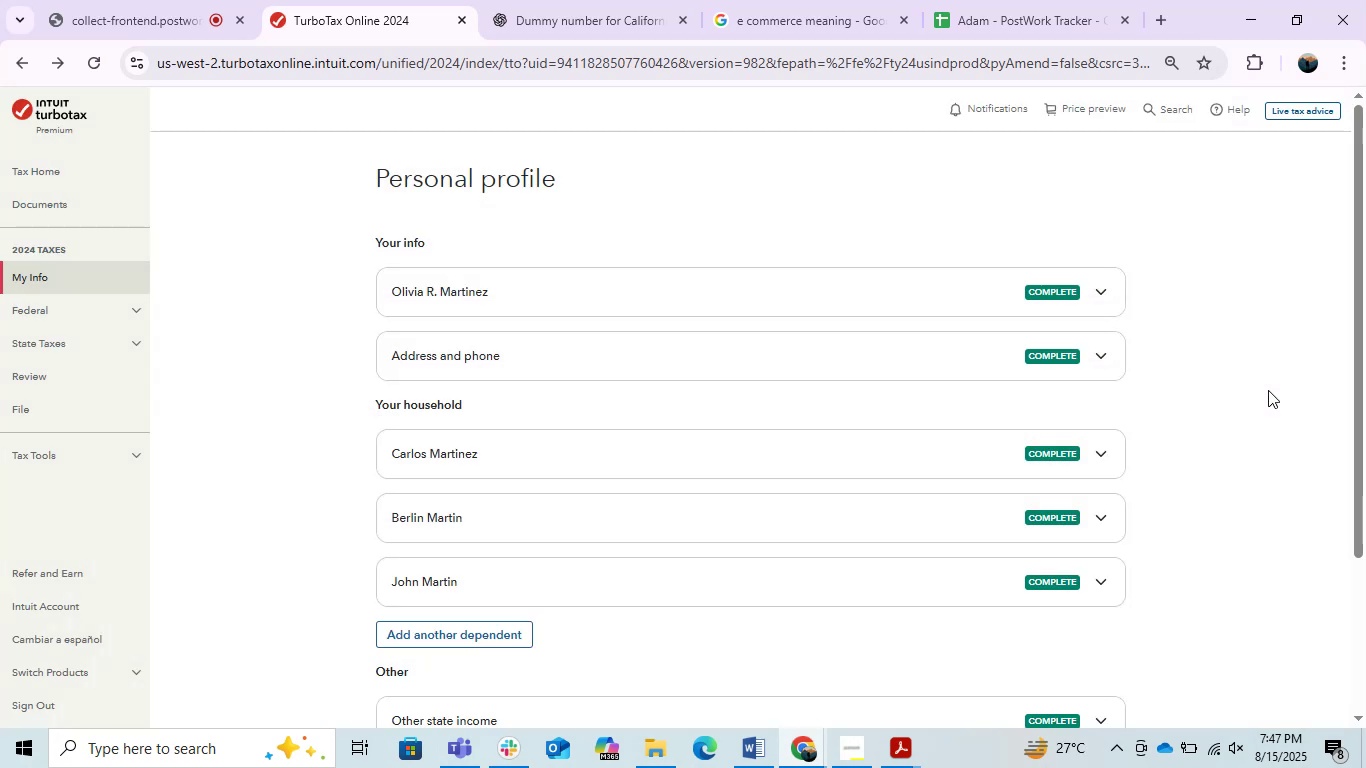 
scroll: coordinate [1268, 390], scroll_direction: down, amount: 1.0
 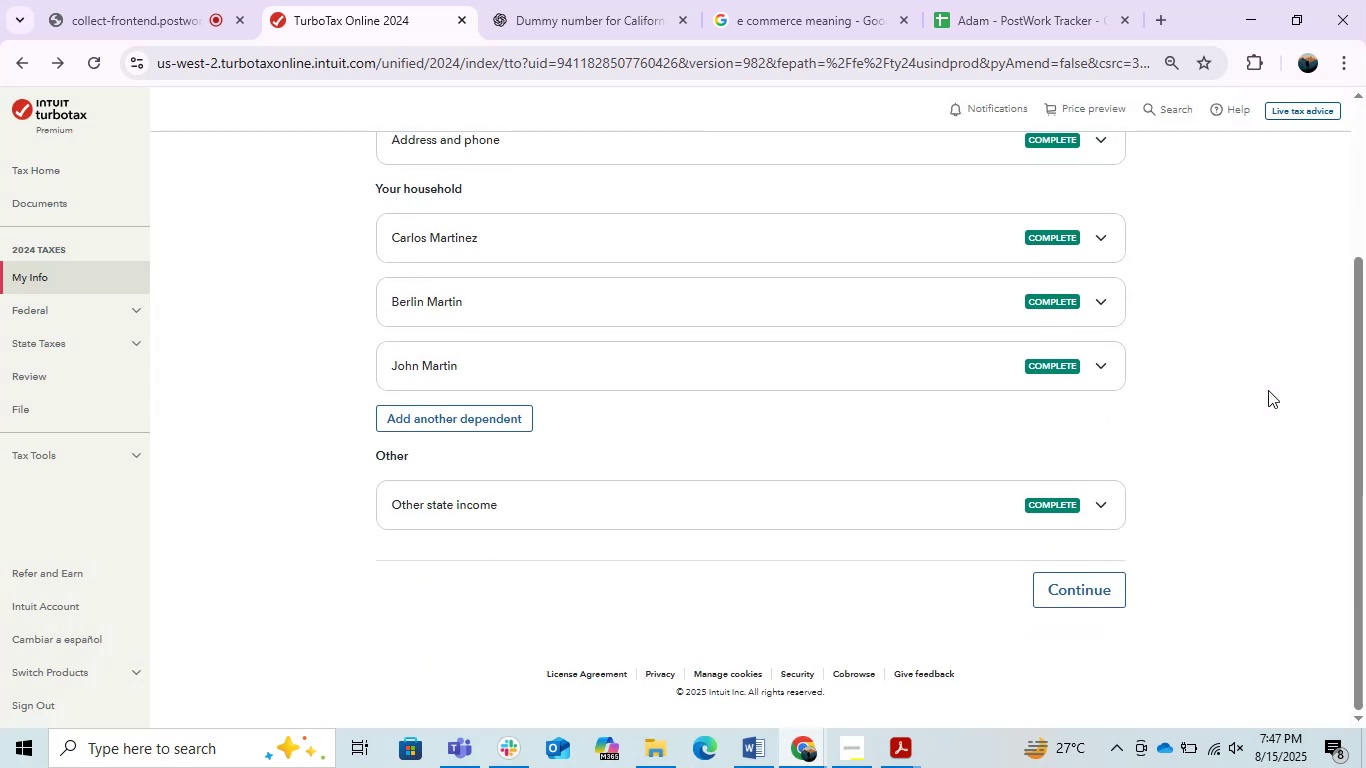 
scroll: coordinate [1268, 390], scroll_direction: up, amount: 1.0
 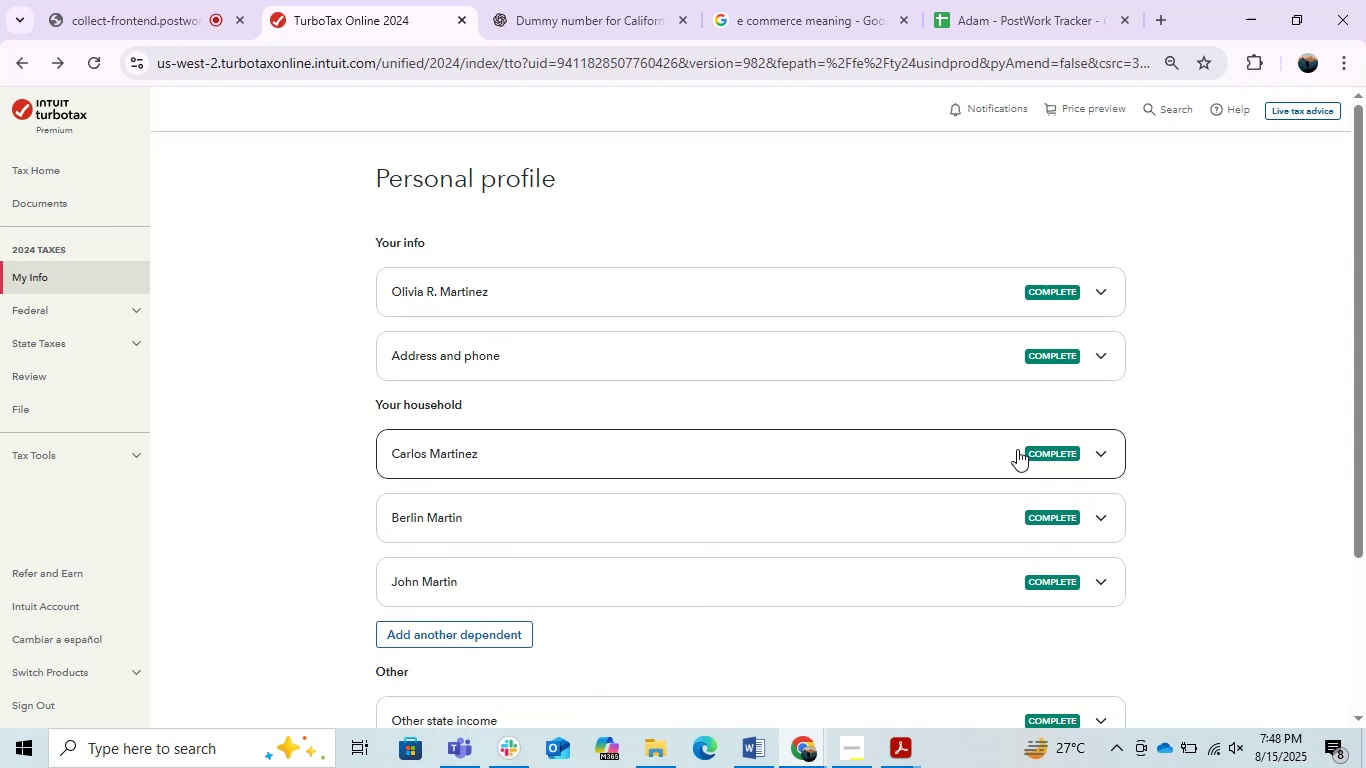 
left_click([1009, 459])
 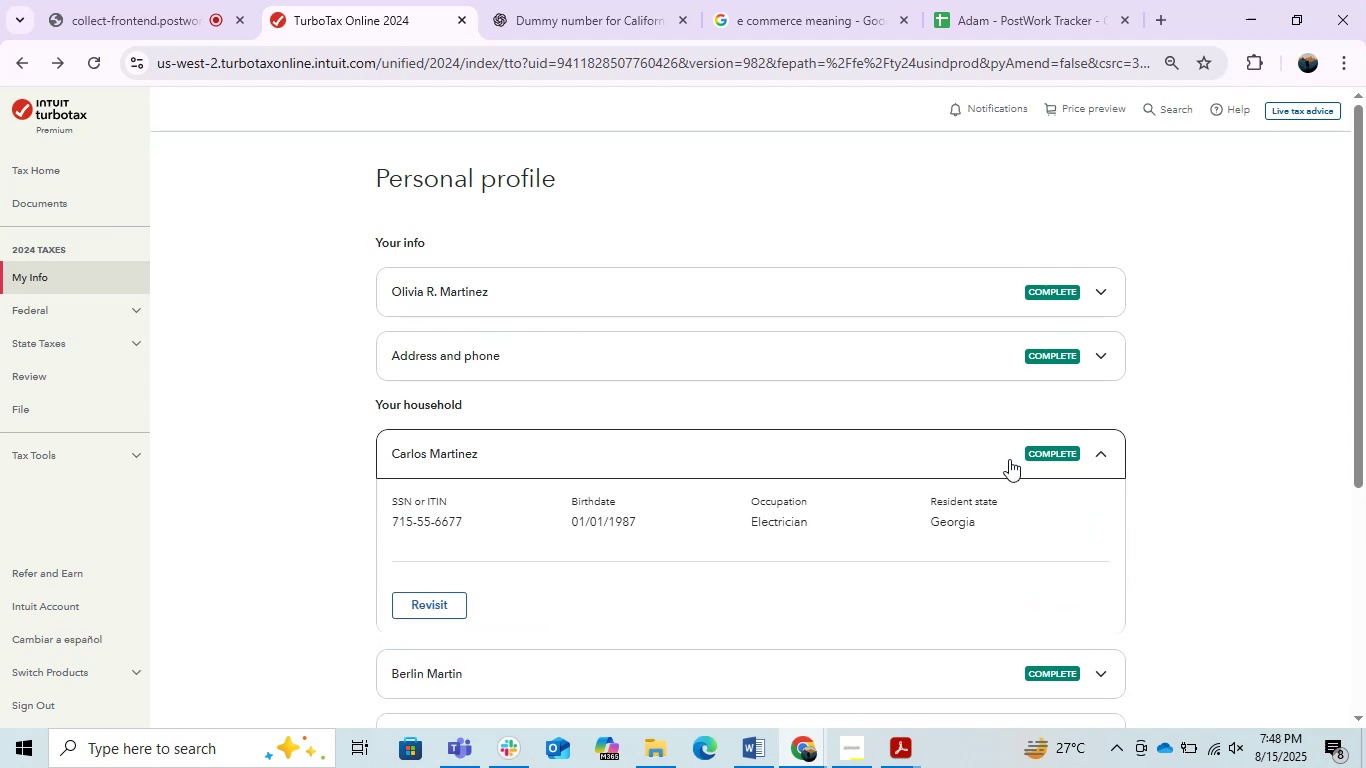 
left_click([1009, 459])
 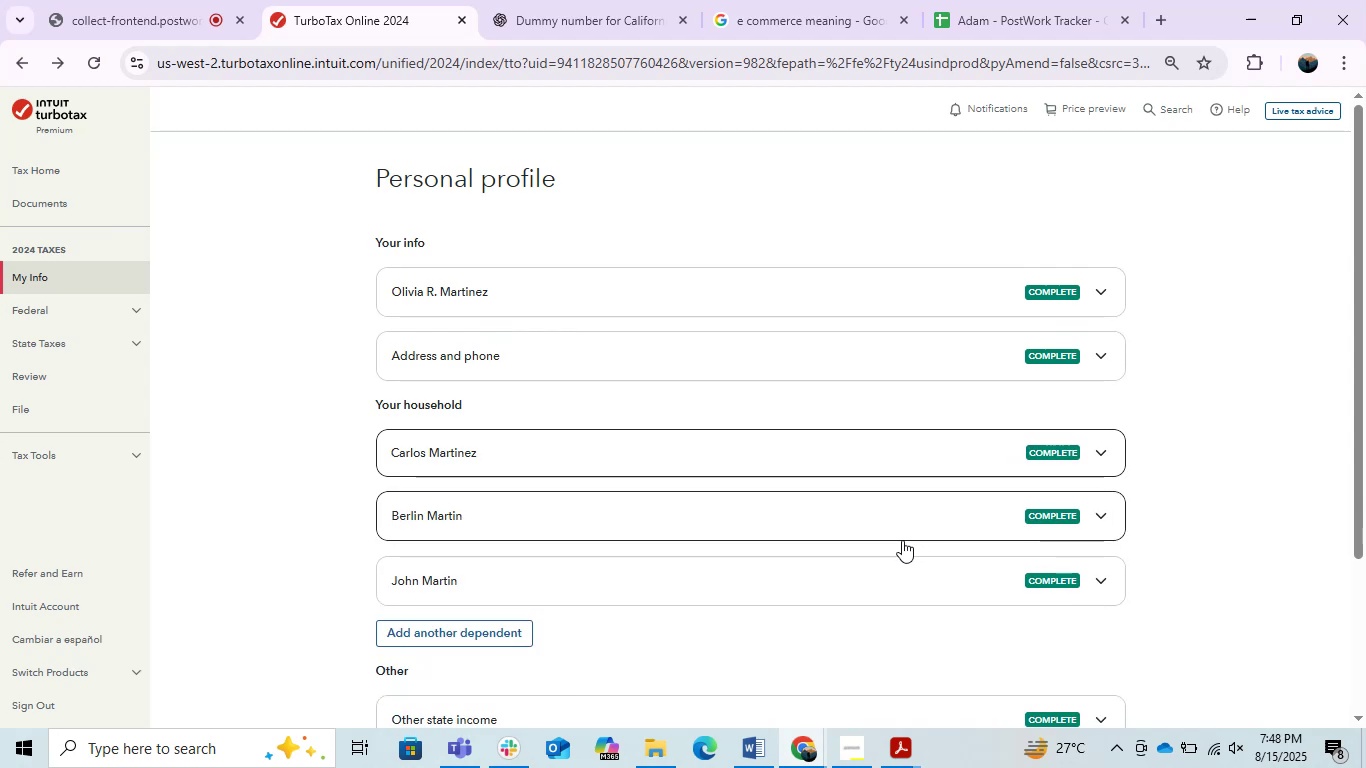 
scroll: coordinate [822, 622], scroll_direction: down, amount: 1.0
 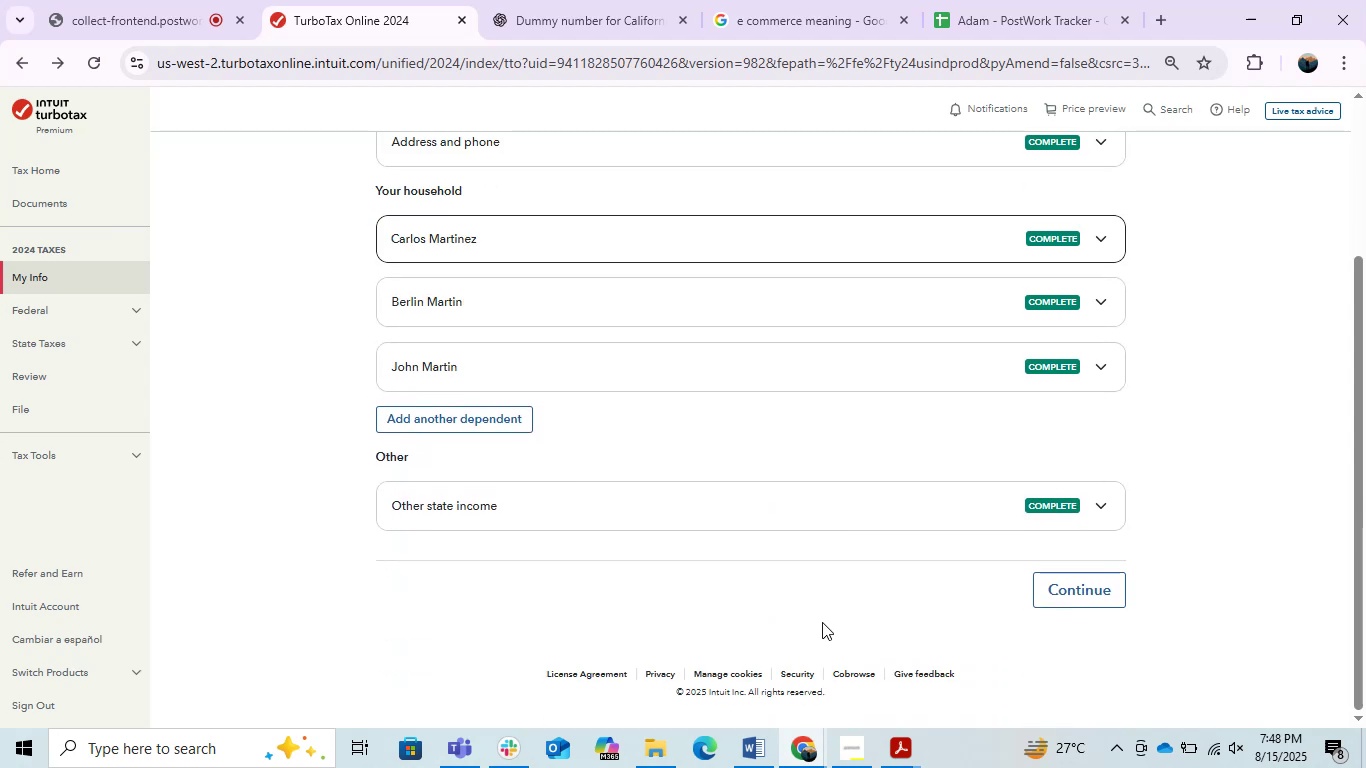 
scroll: coordinate [822, 622], scroll_direction: up, amount: 1.0
 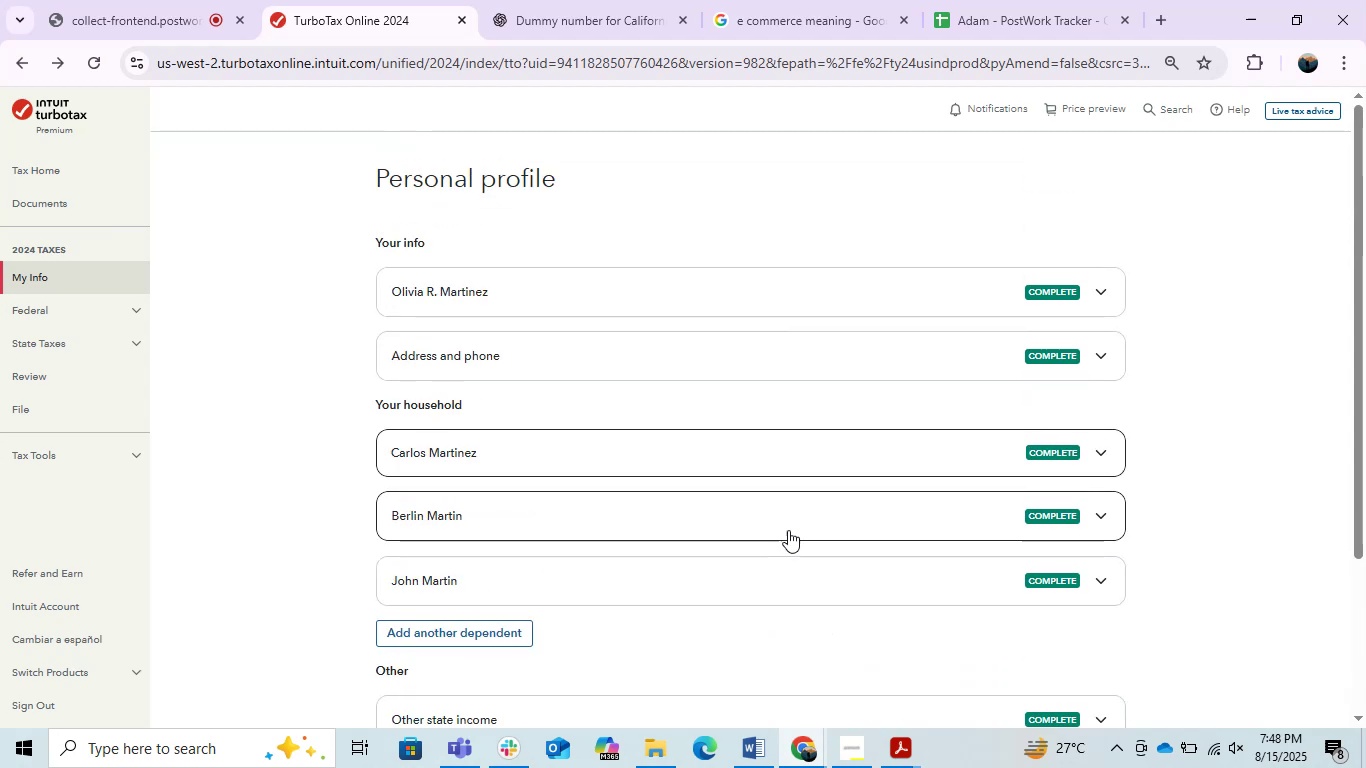 
left_click([778, 526])
 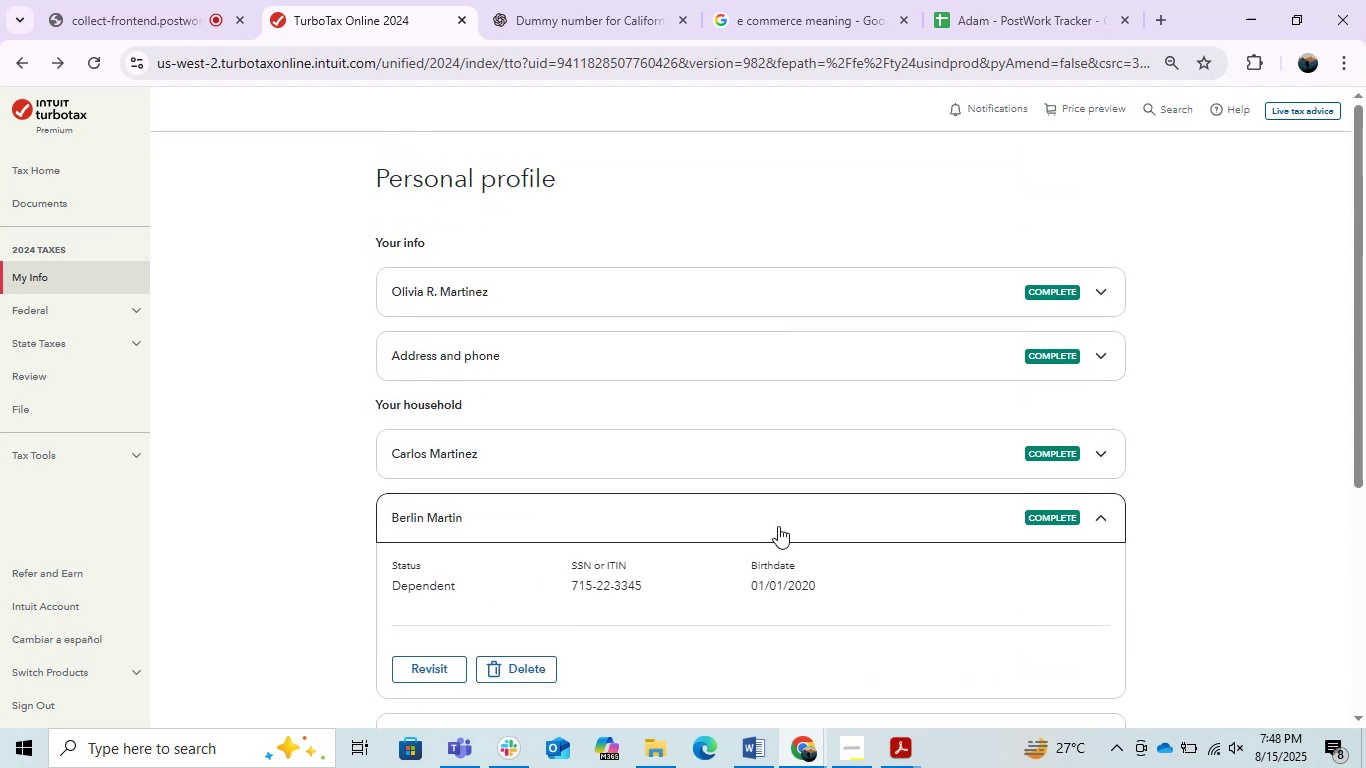 
scroll: coordinate [778, 526], scroll_direction: down, amount: 1.0
 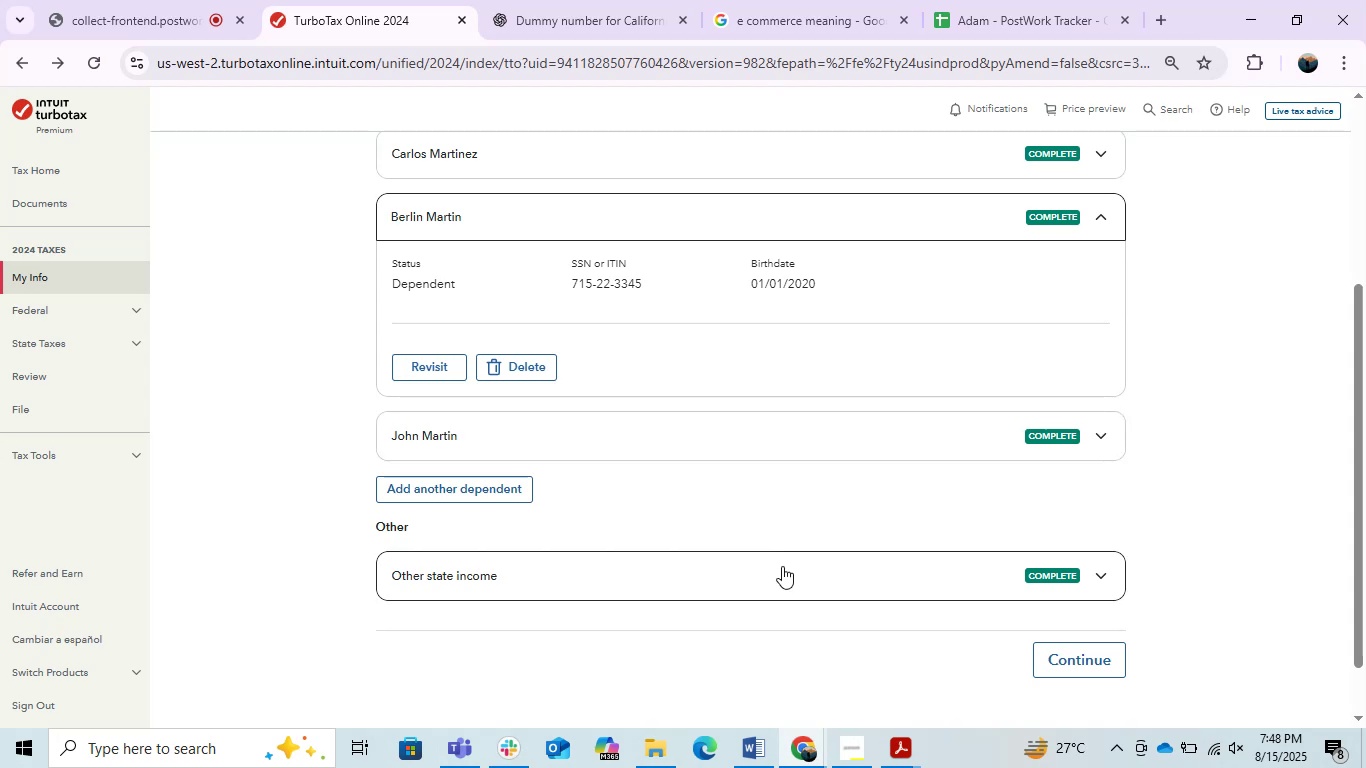 
wait(5.27)
 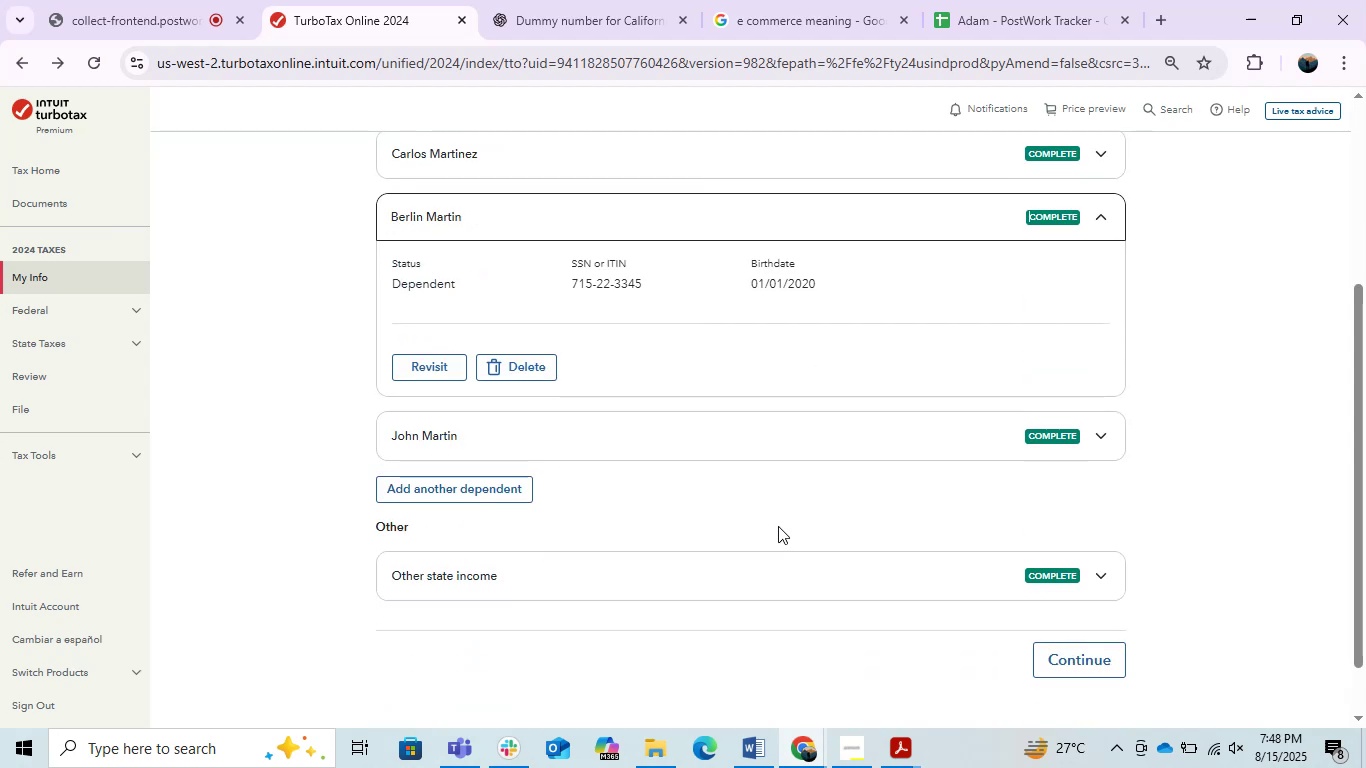 
scroll: coordinate [778, 572], scroll_direction: up, amount: 1.0
 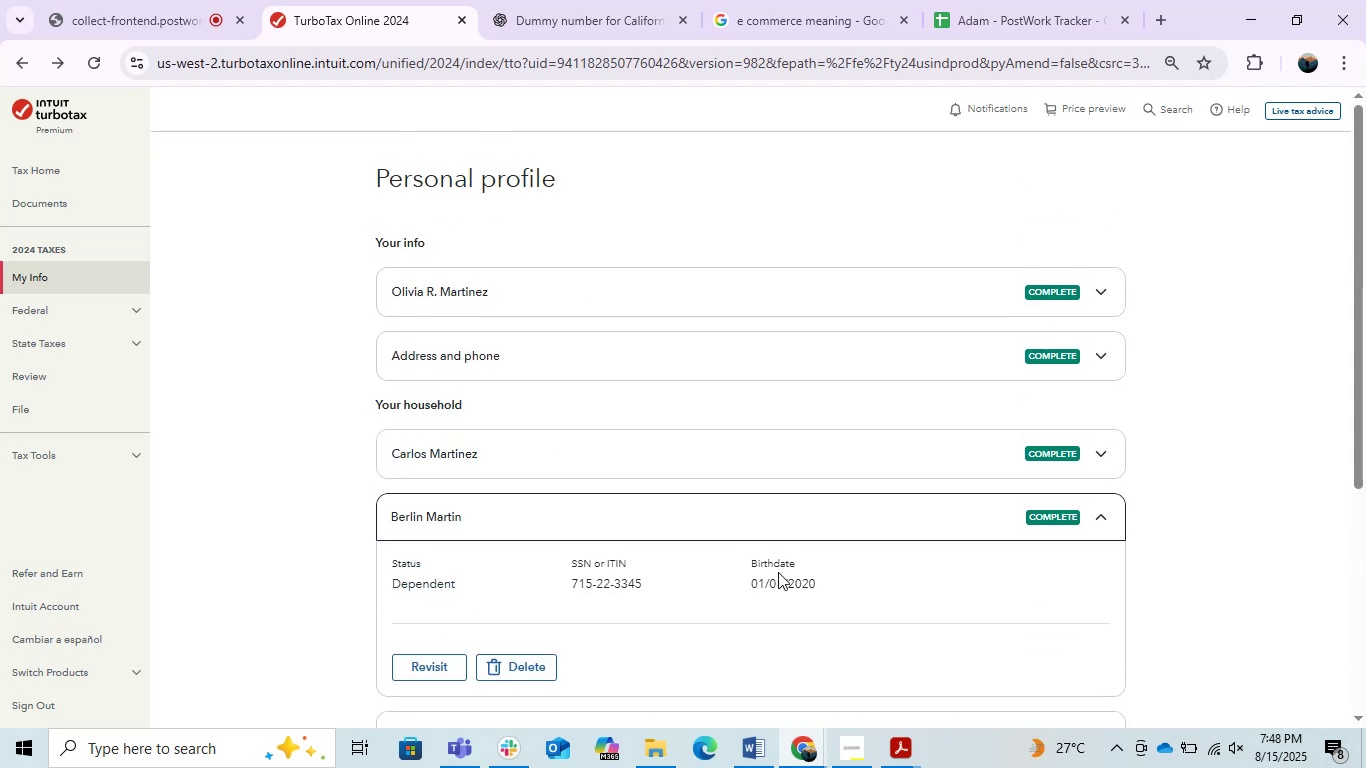 
scroll: coordinate [778, 572], scroll_direction: down, amount: 1.0
 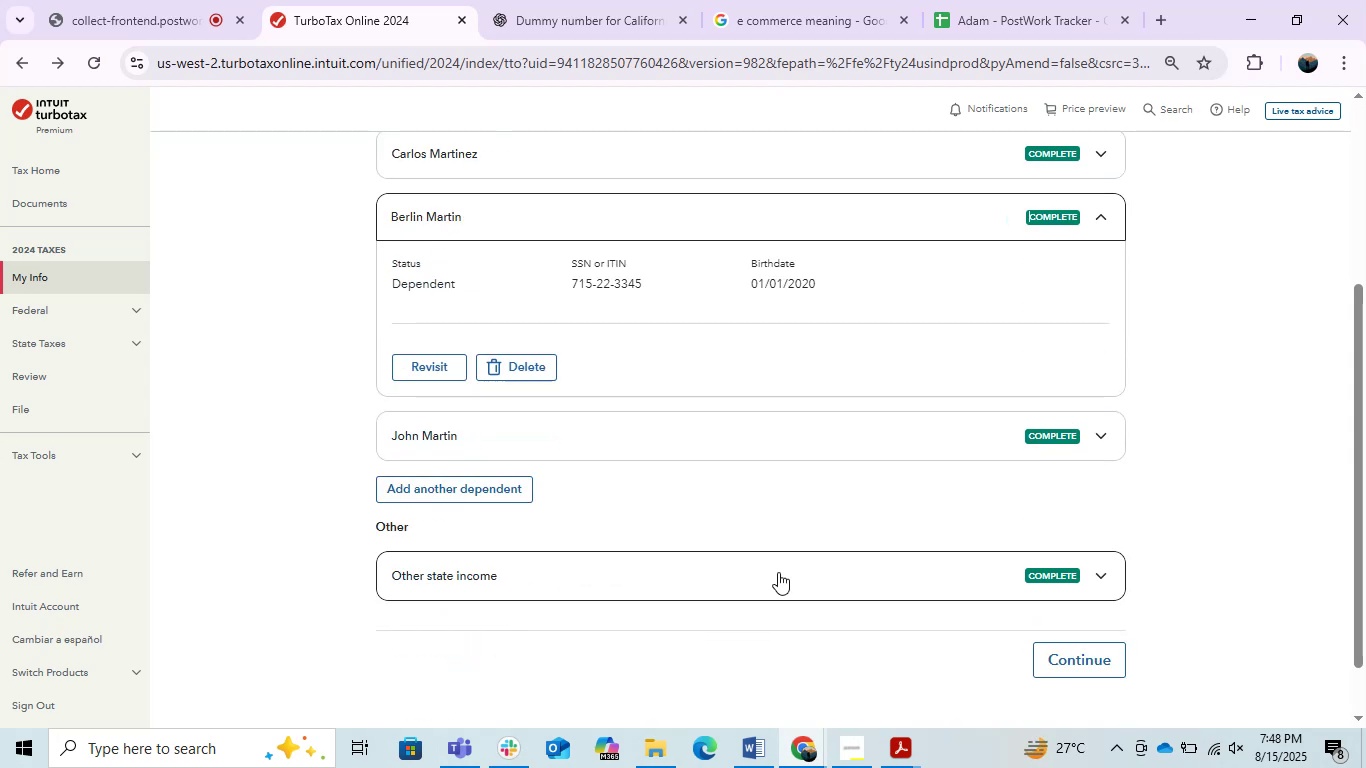 
scroll: coordinate [778, 572], scroll_direction: up, amount: 2.0
 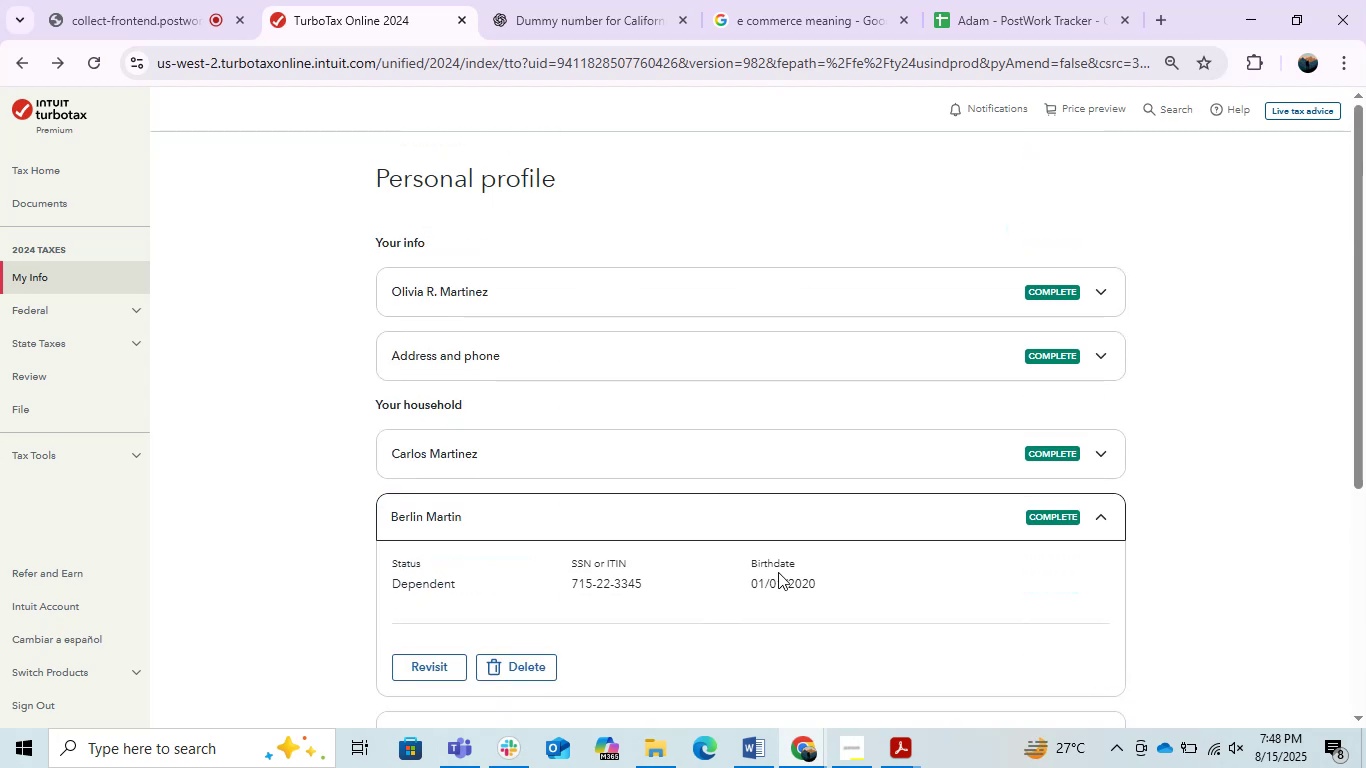 
scroll: coordinate [778, 572], scroll_direction: down, amount: 1.0
 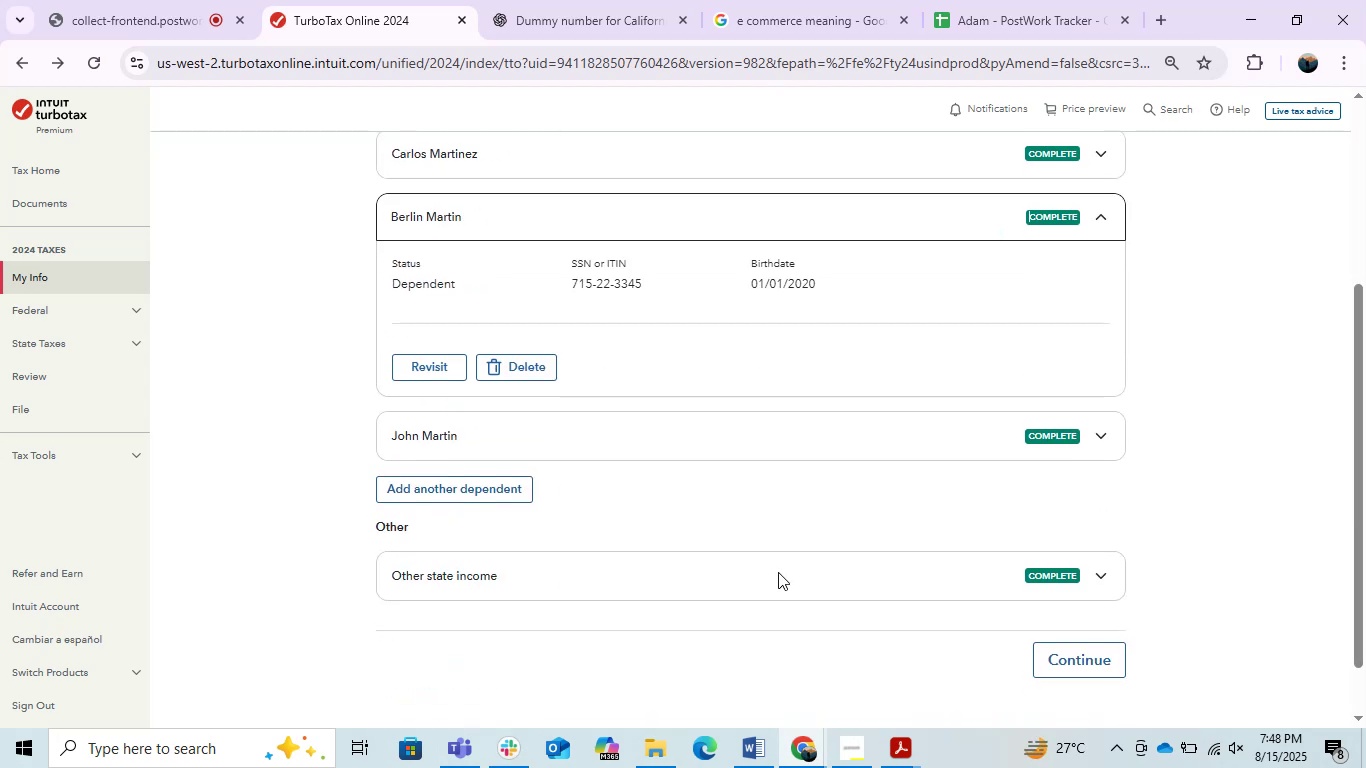 
hold_key(key=Z, duration=0.3)
 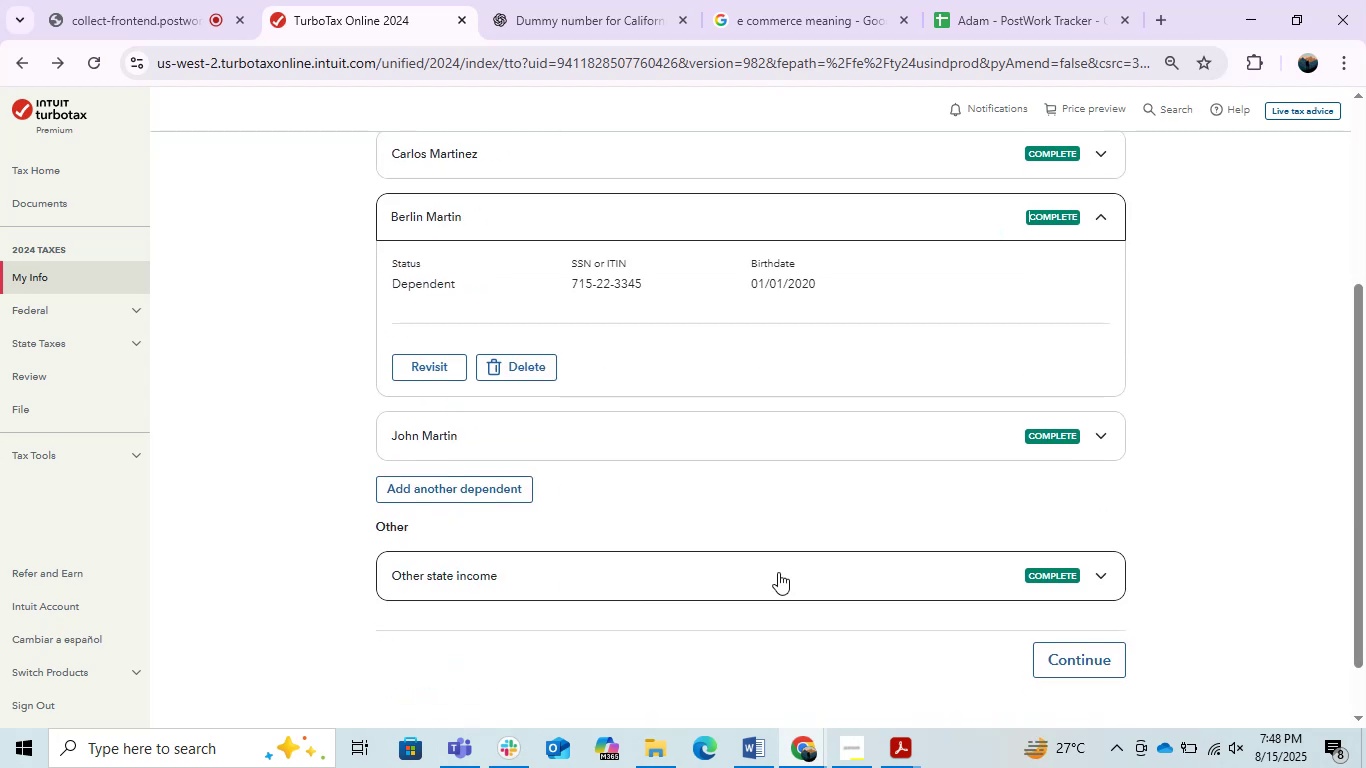 
key(Control+Z)
 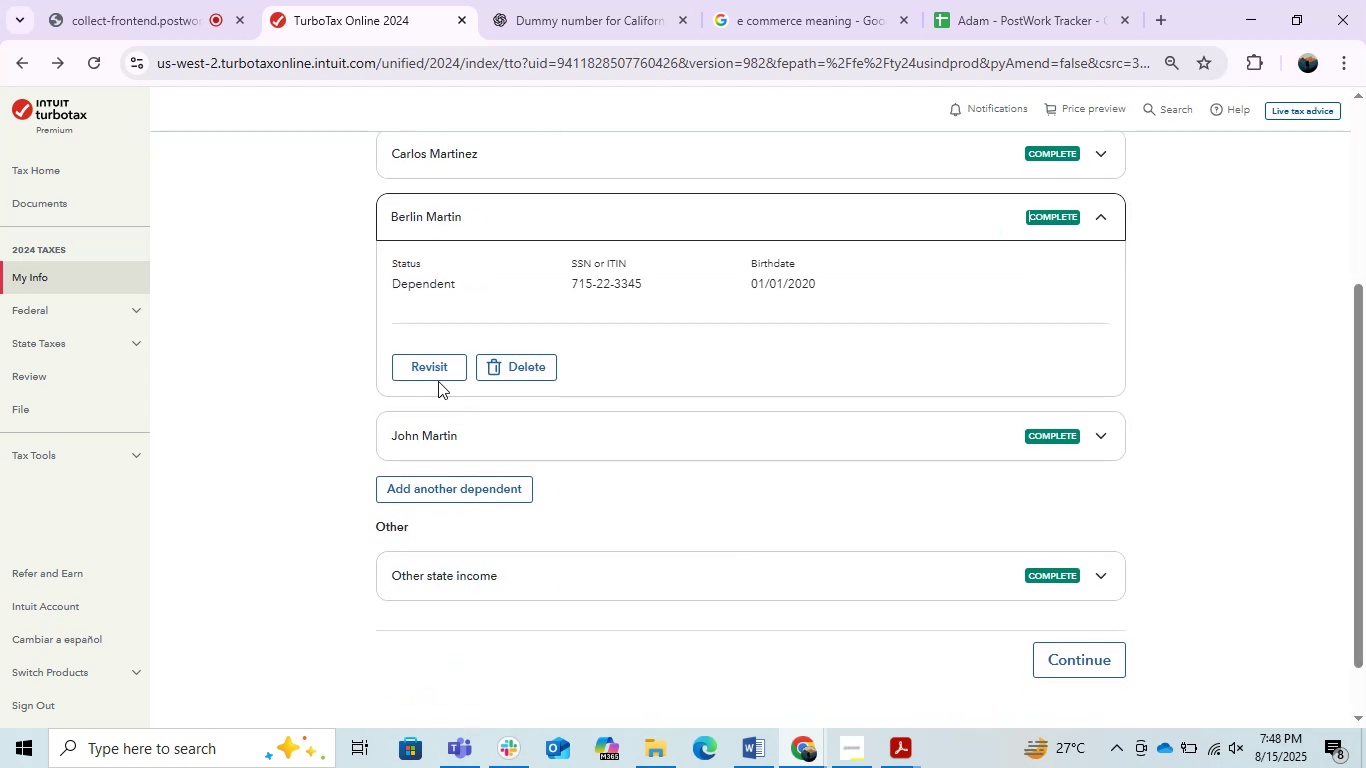 
left_click([425, 372])
 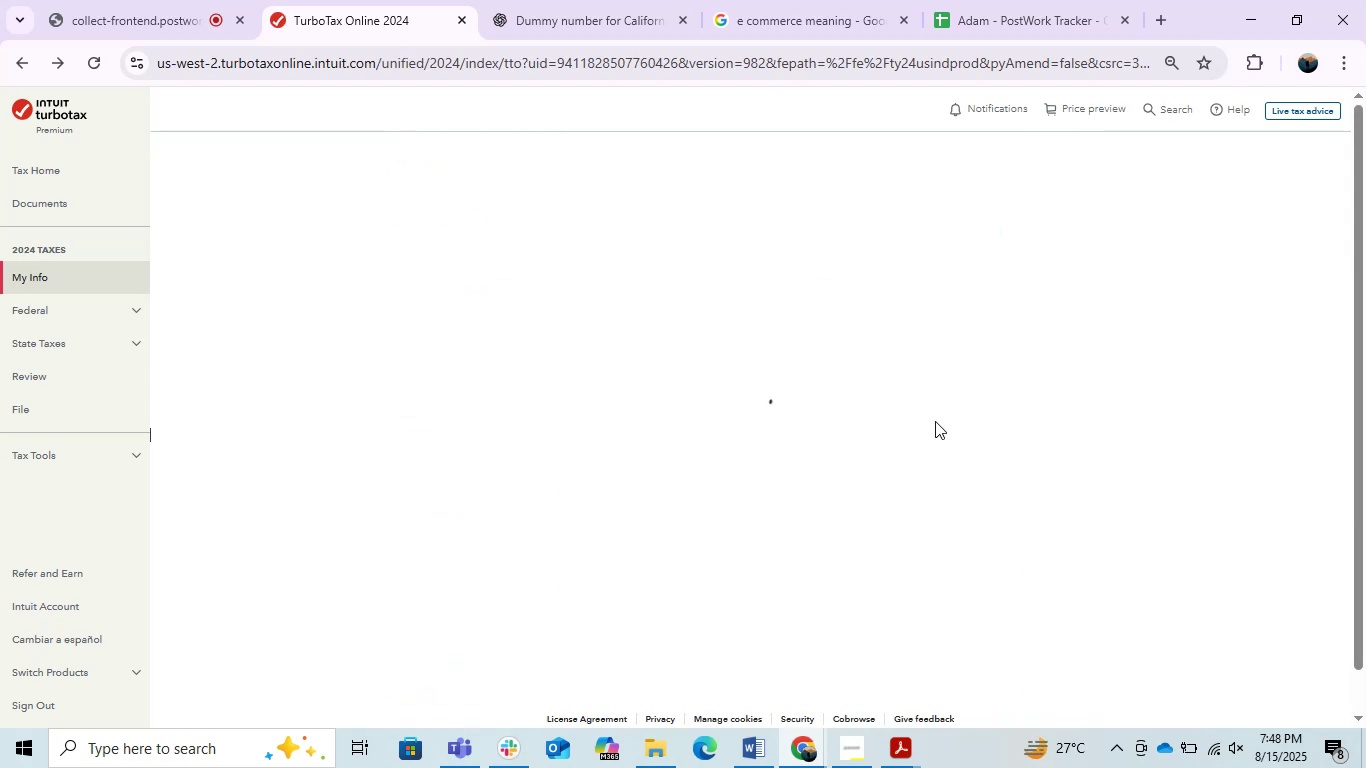 
mouse_move([750, 429])
 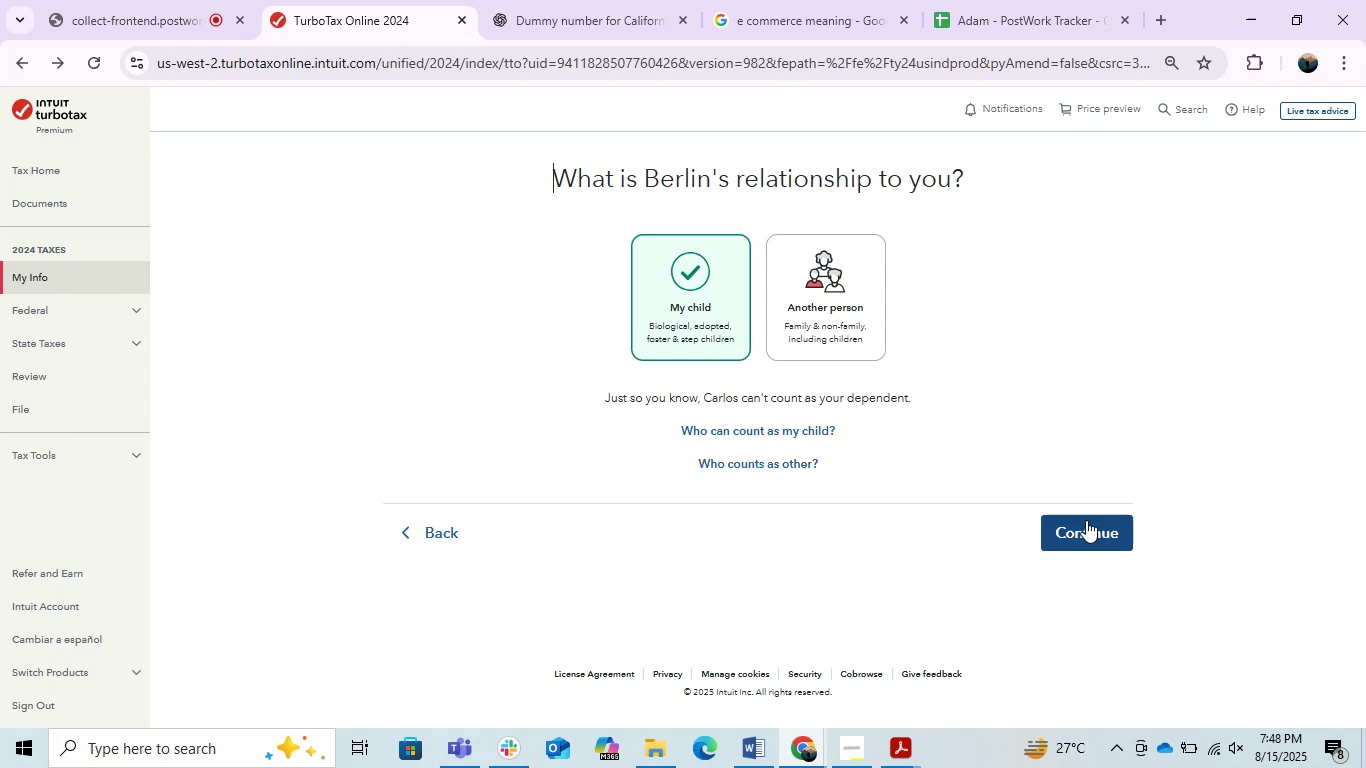 
left_click([1121, 533])
 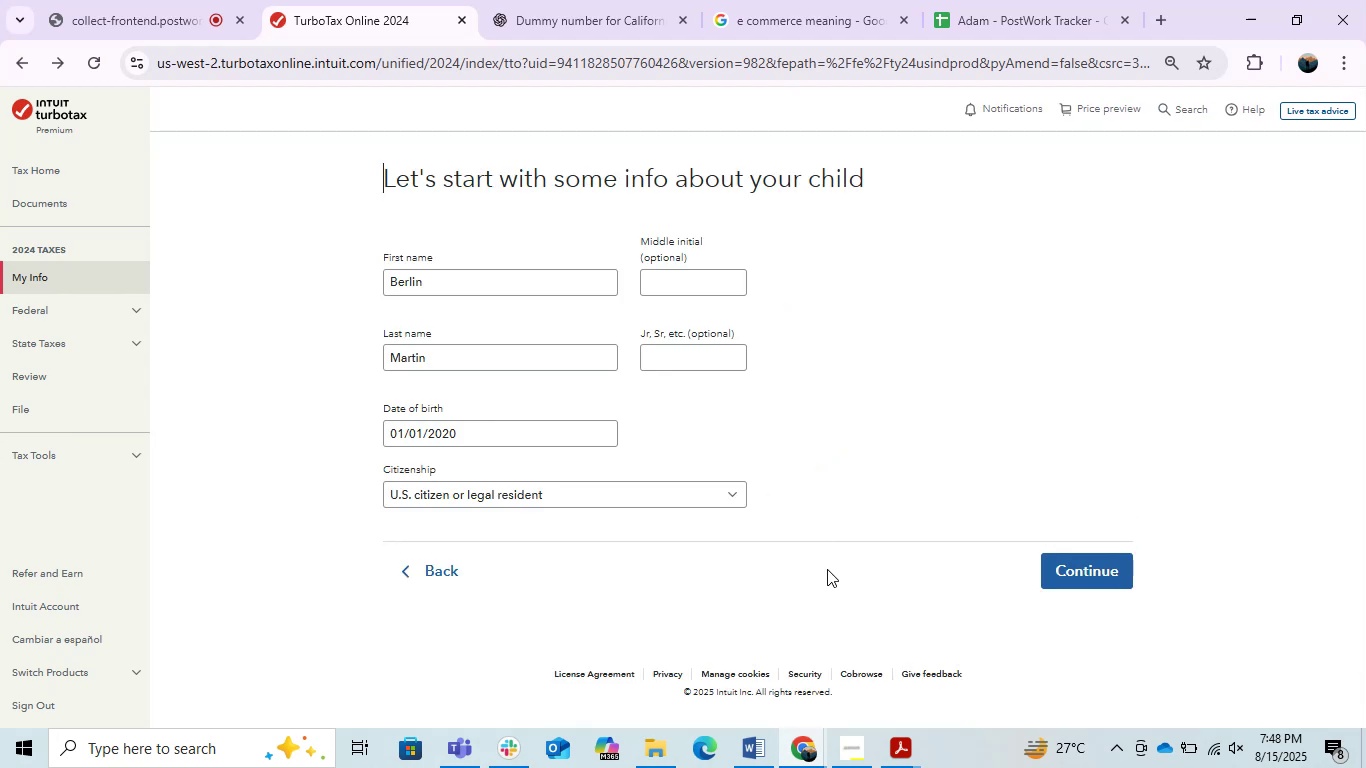 
left_click([1060, 558])
 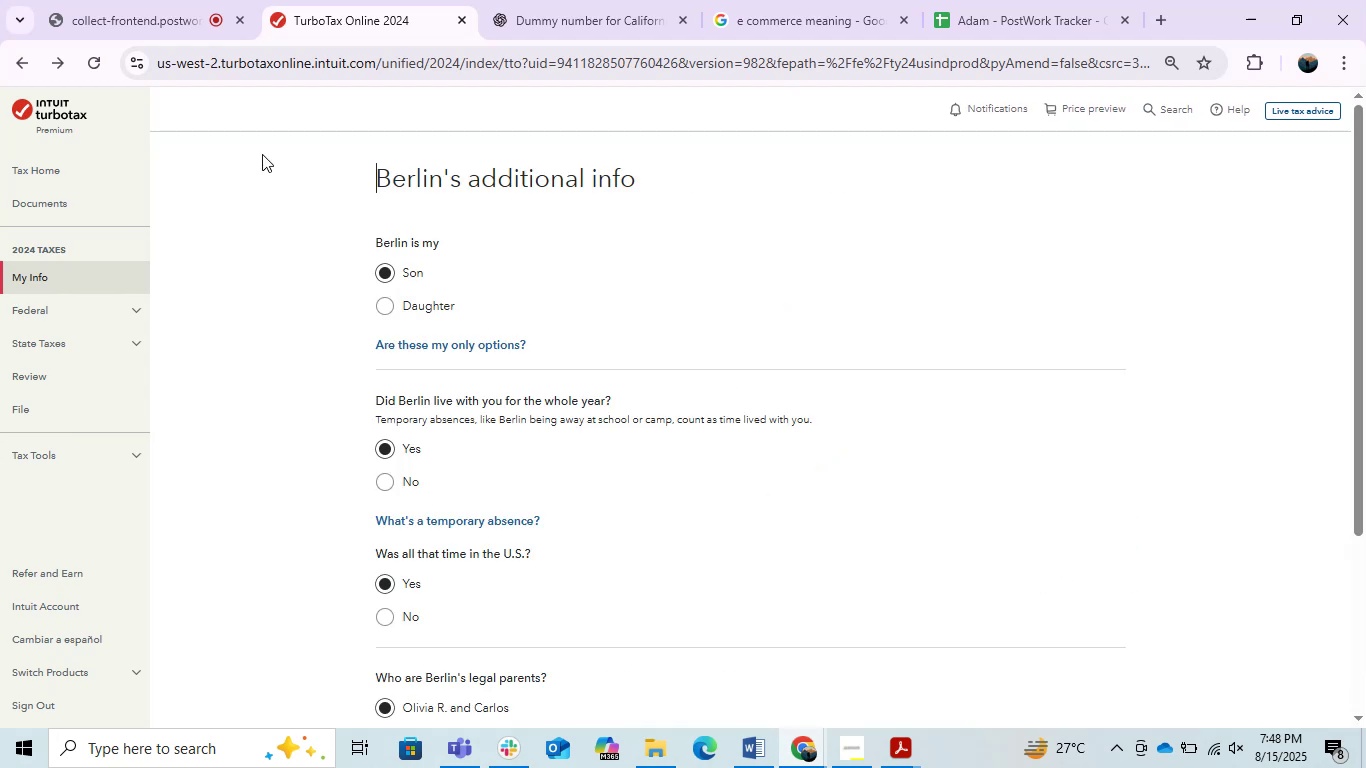 
left_click([13, 60])
 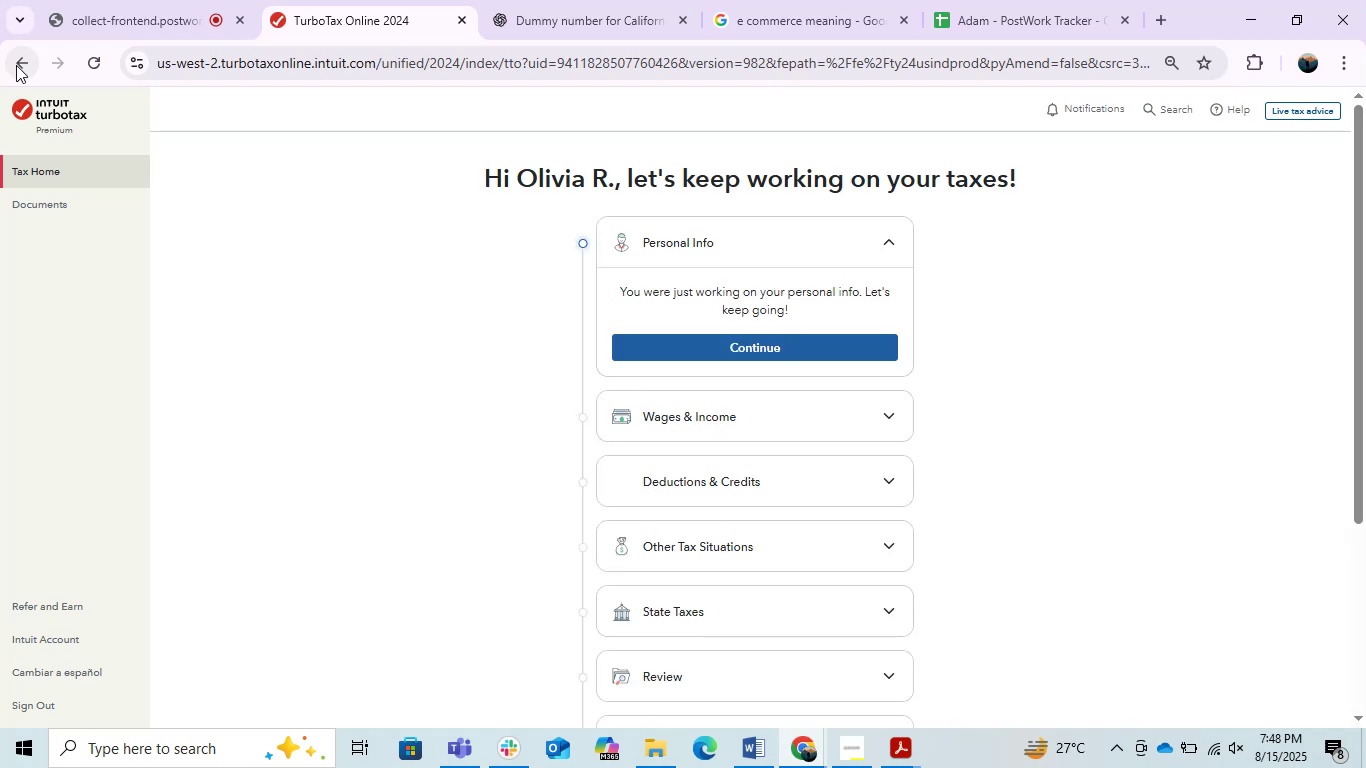 
wait(5.4)
 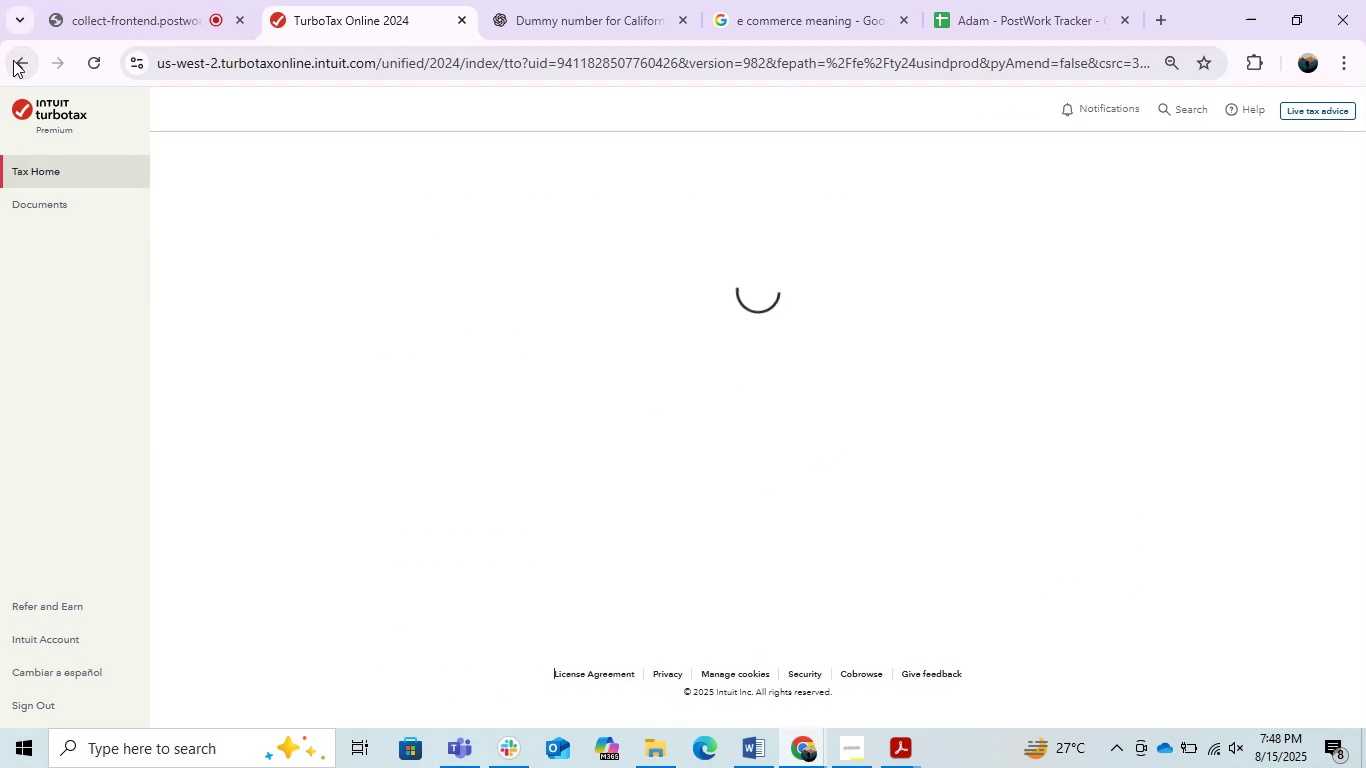 
left_click([747, 349])
 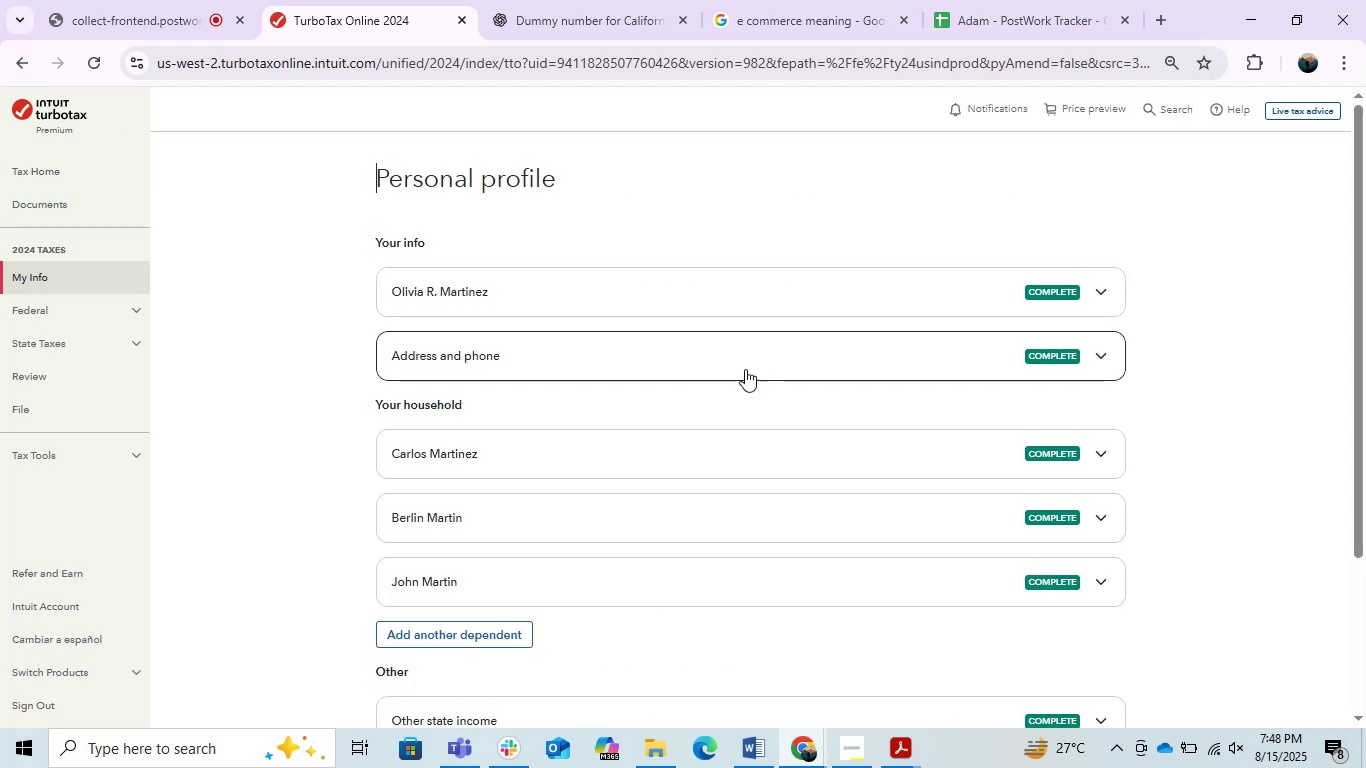 
left_click([691, 454])
 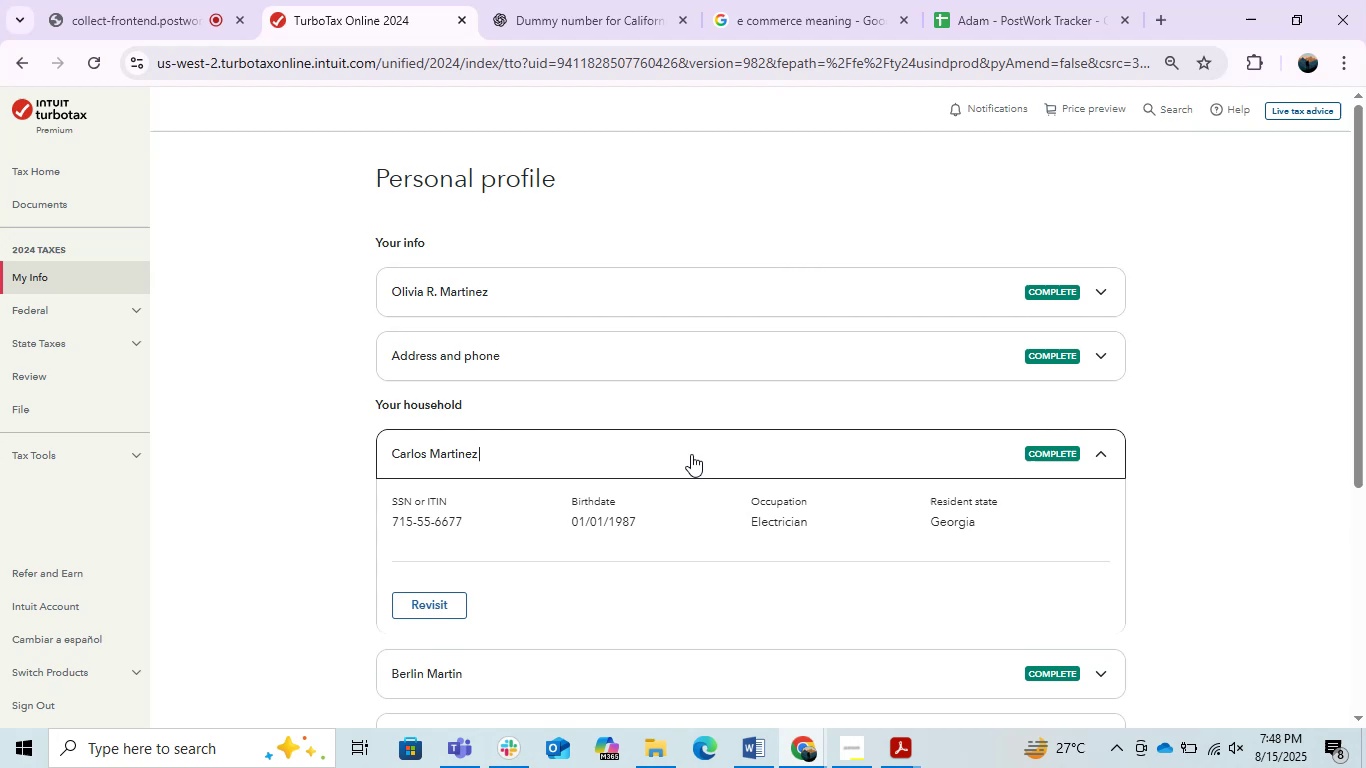 
scroll: coordinate [691, 454], scroll_direction: down, amount: 1.0
 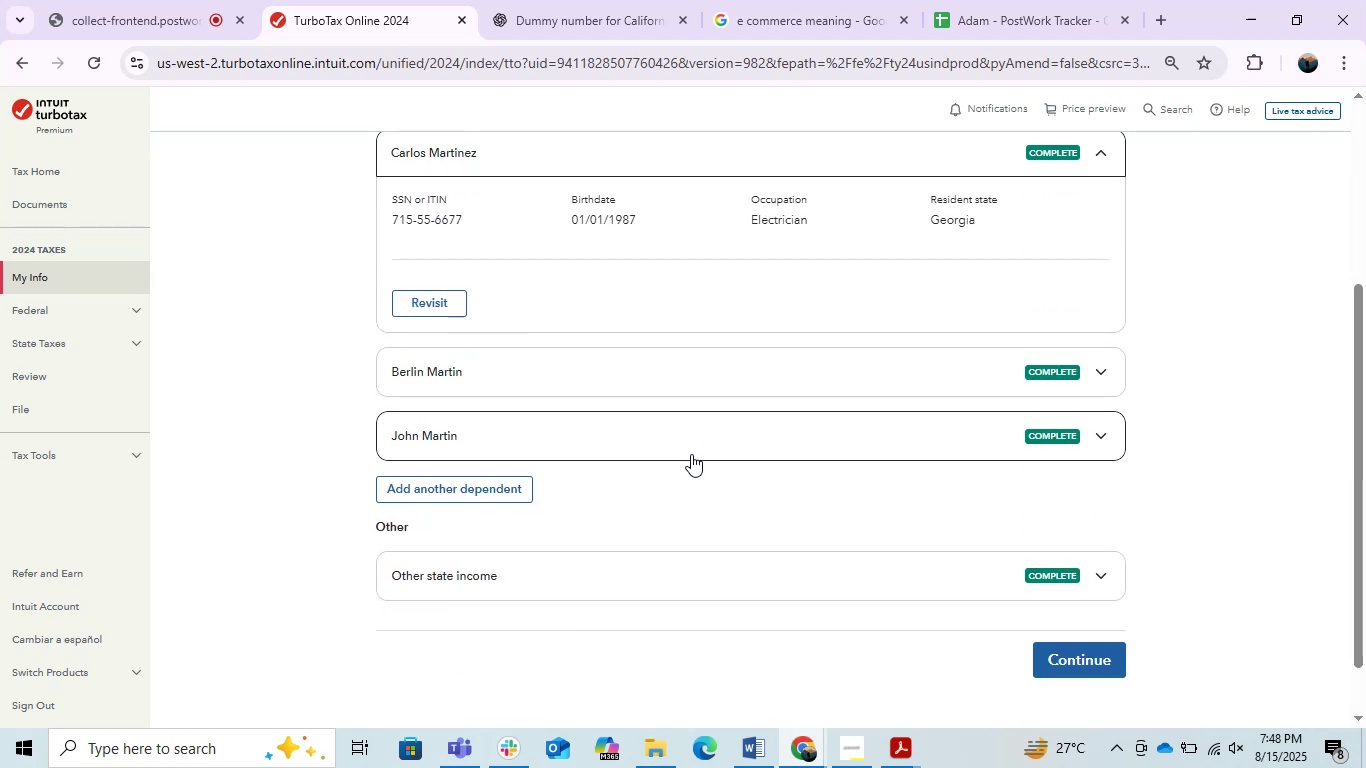 
scroll: coordinate [691, 454], scroll_direction: up, amount: 1.0
 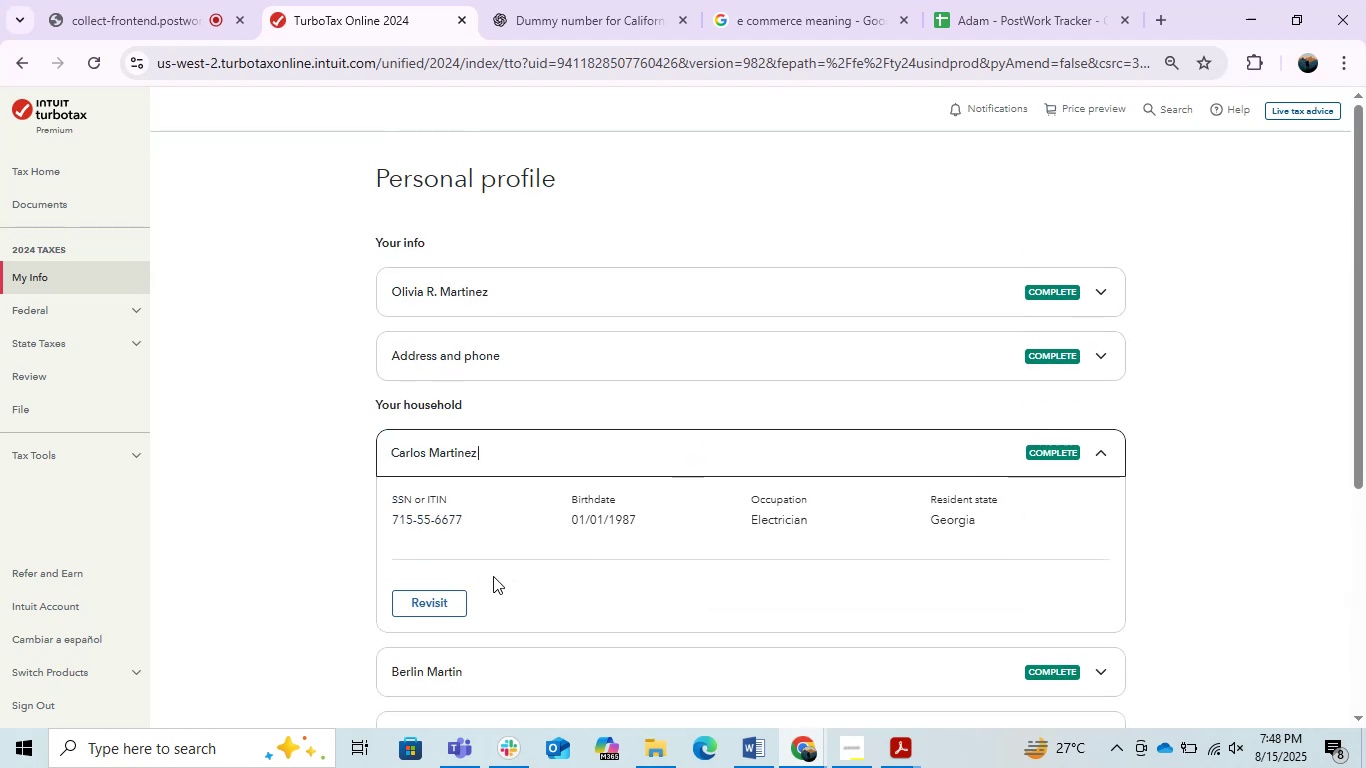 
left_click([449, 597])
 